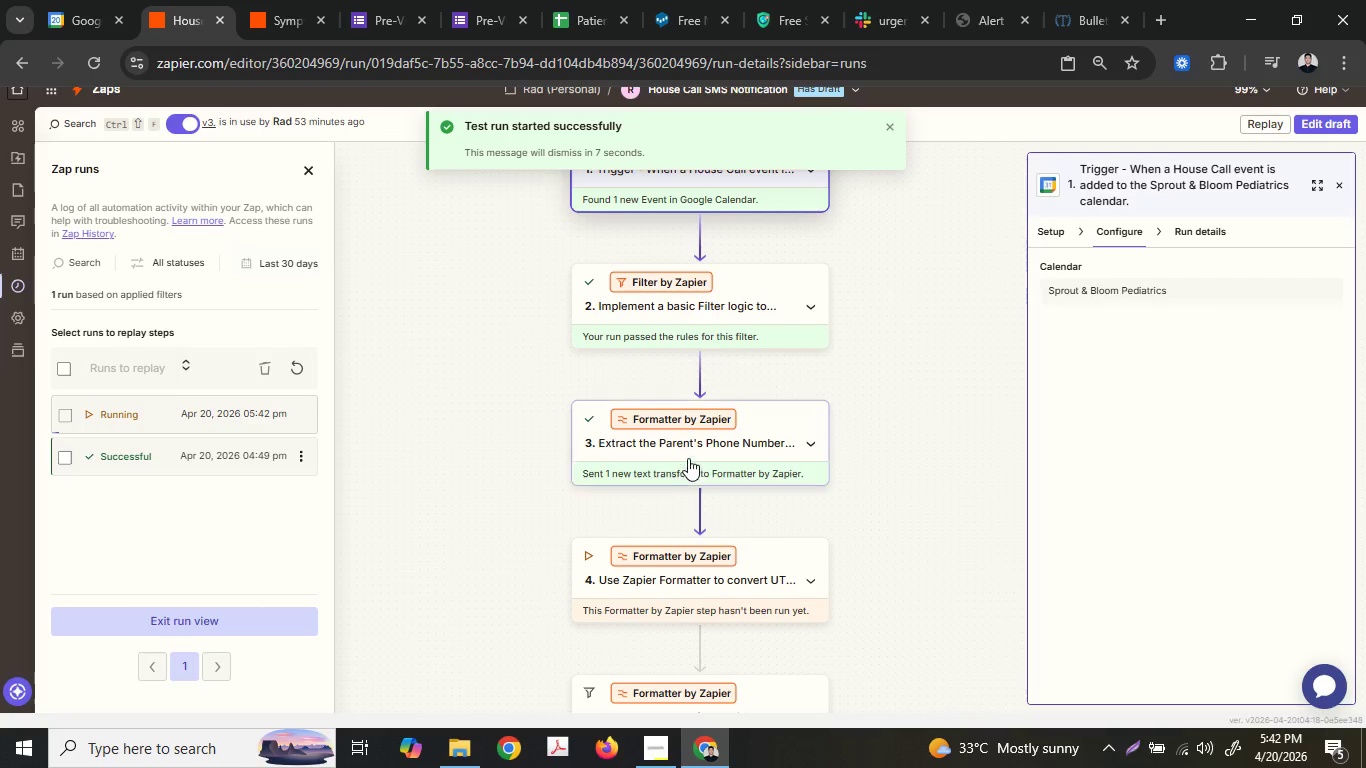 
left_click([694, 447])
 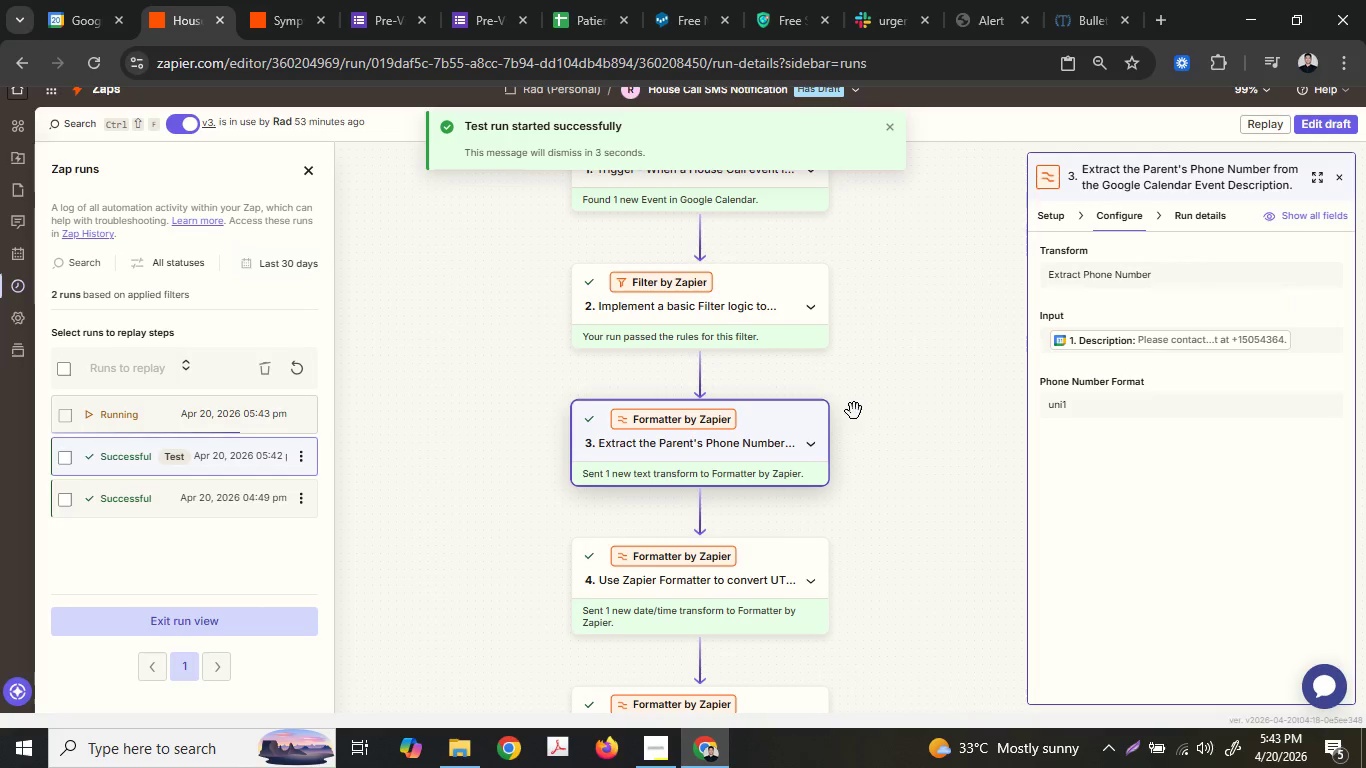 
scroll: coordinate [806, 504], scroll_direction: down, amount: 3.0
 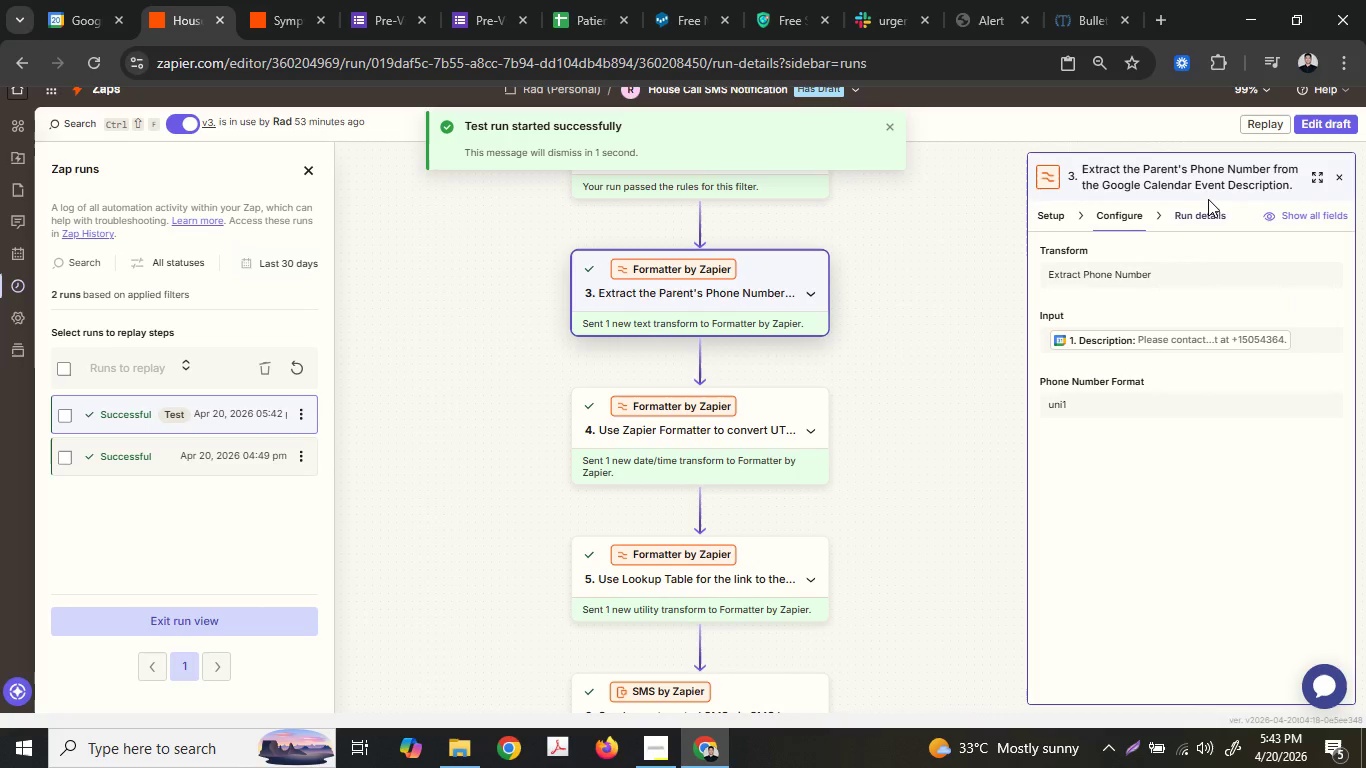 
double_click([1210, 209])
 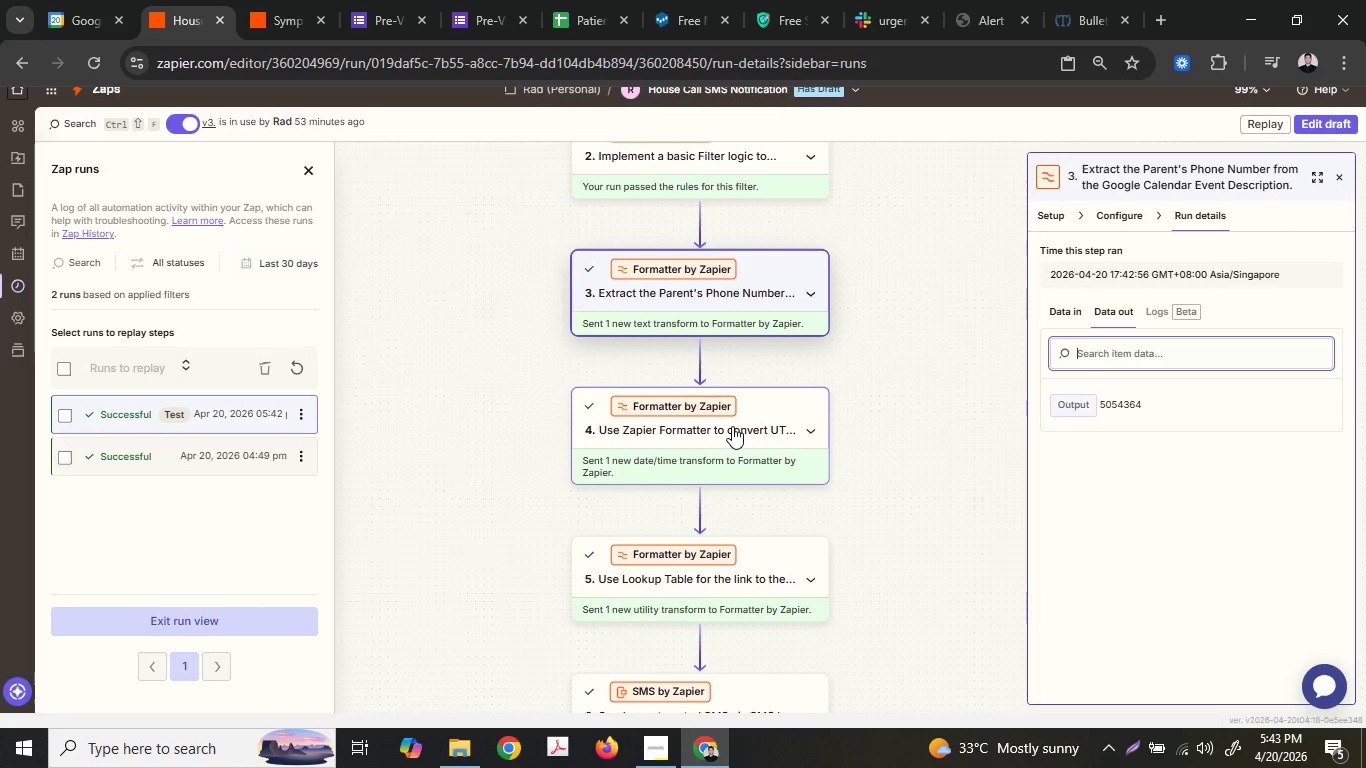 
wait(7.19)
 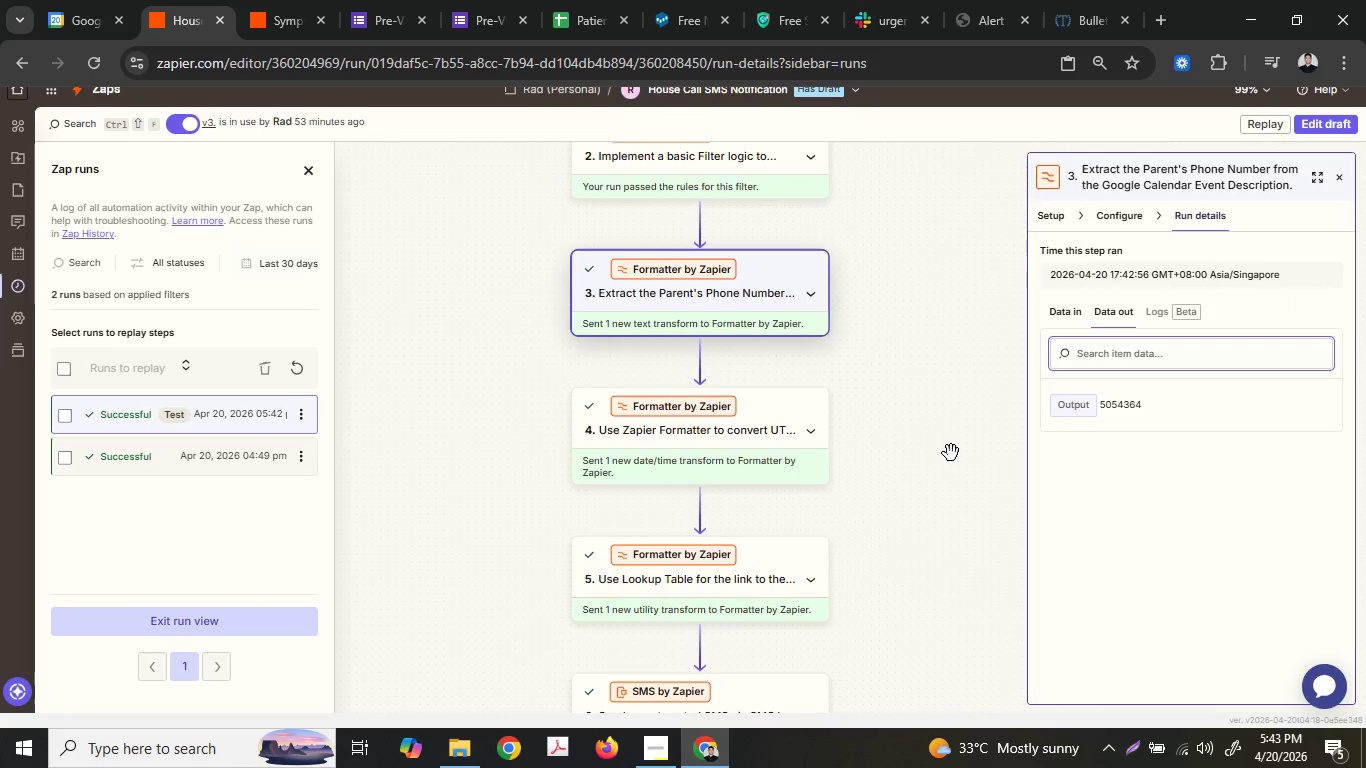 
left_click([735, 425])
 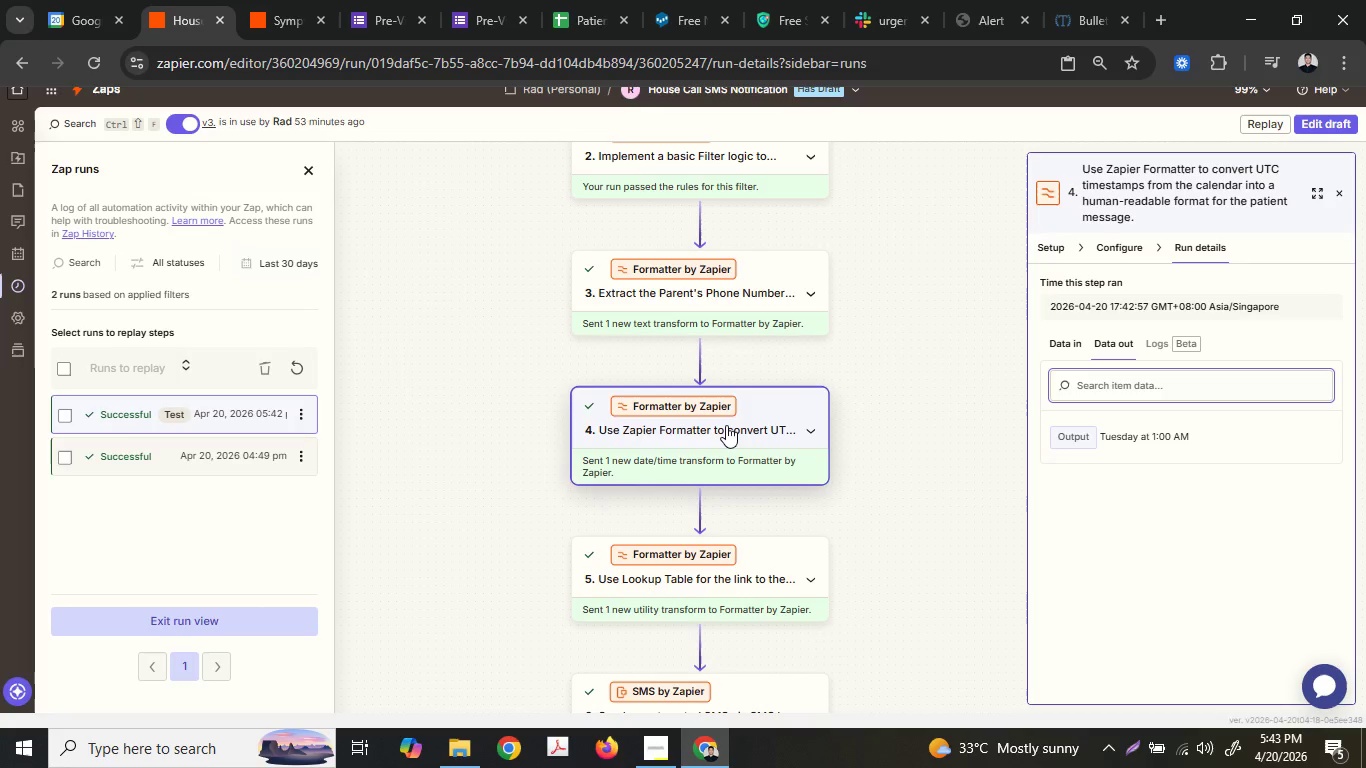 
wait(11.27)
 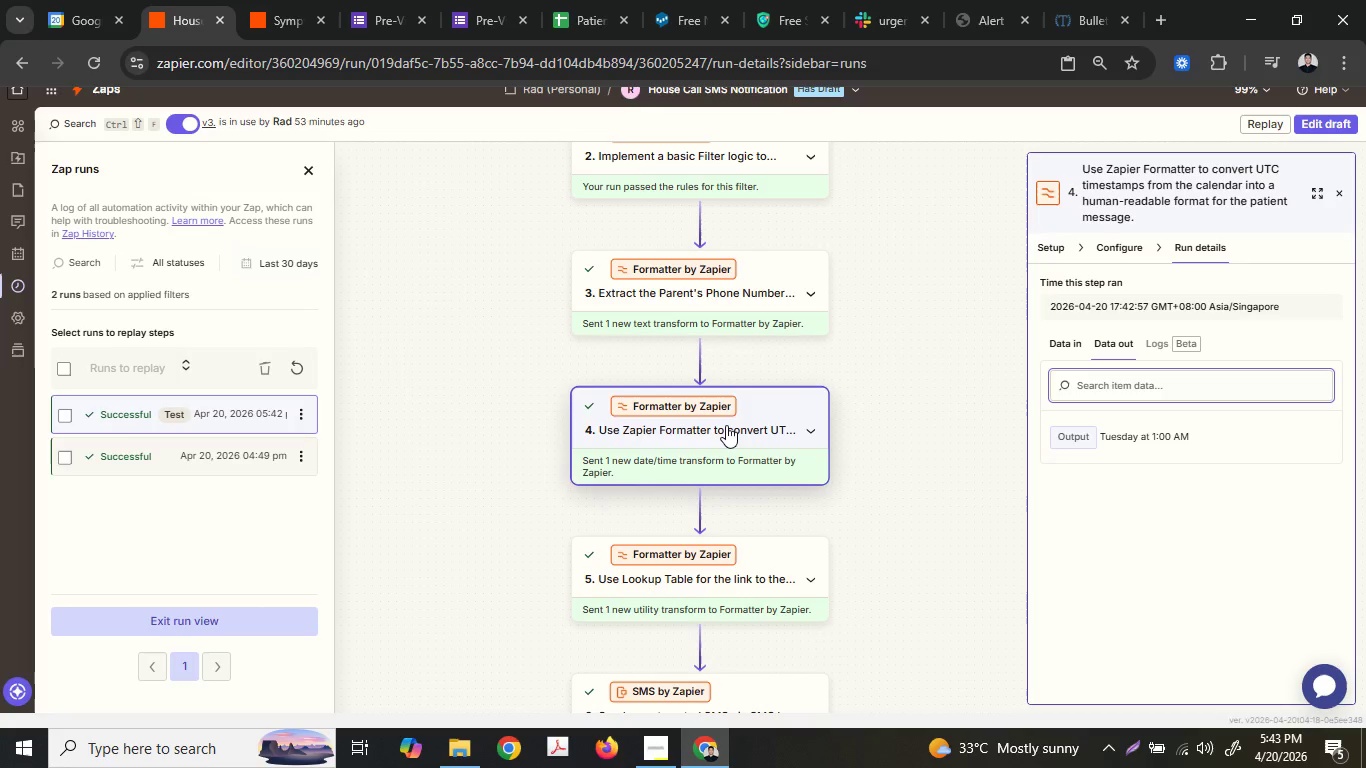 
left_click([731, 283])
 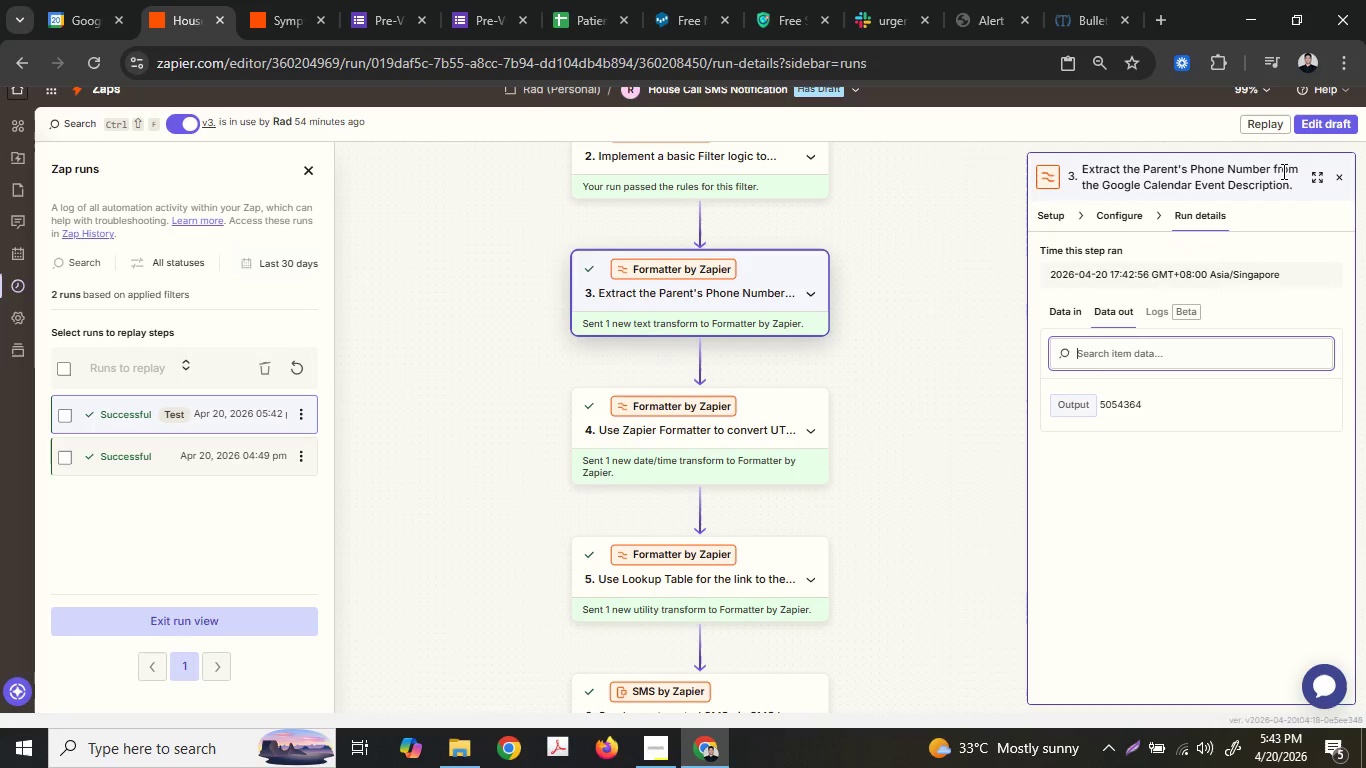 
double_click([1307, 122])
 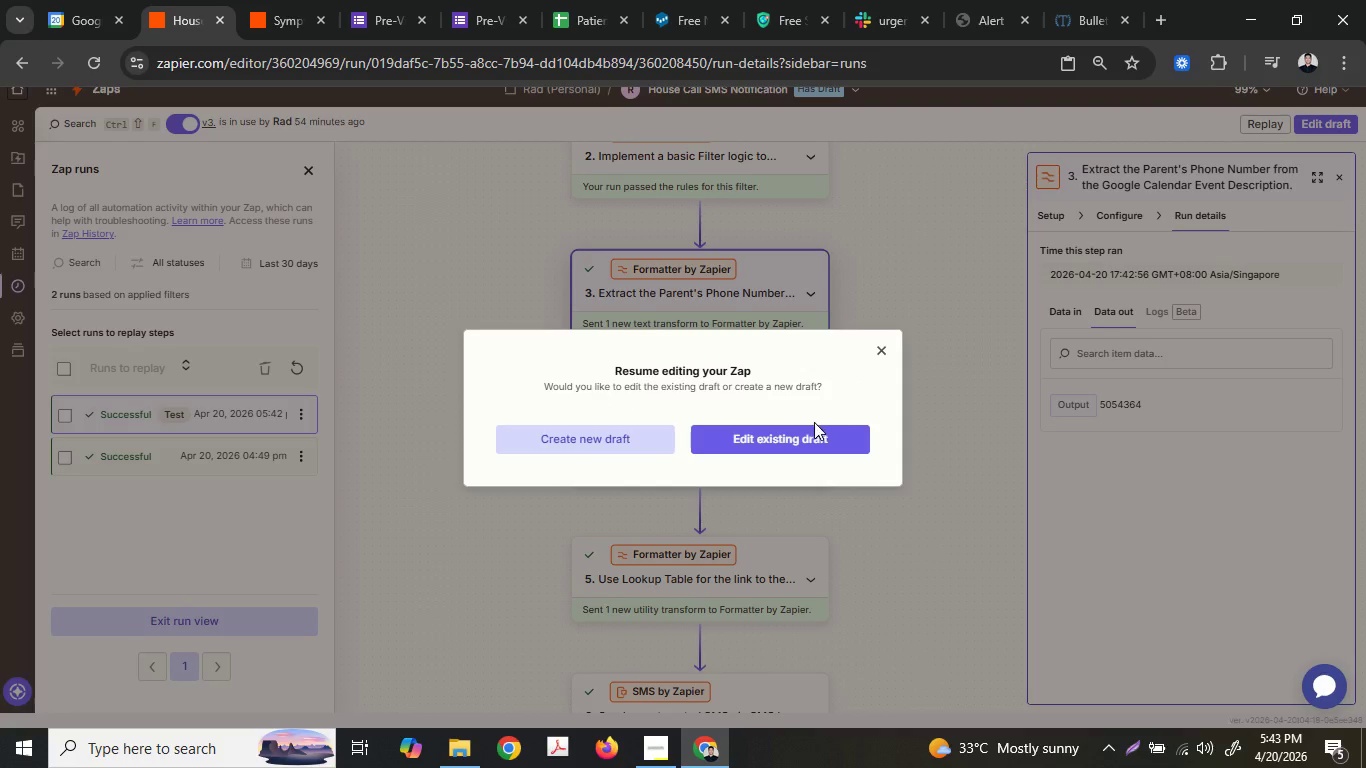 
left_click([814, 436])
 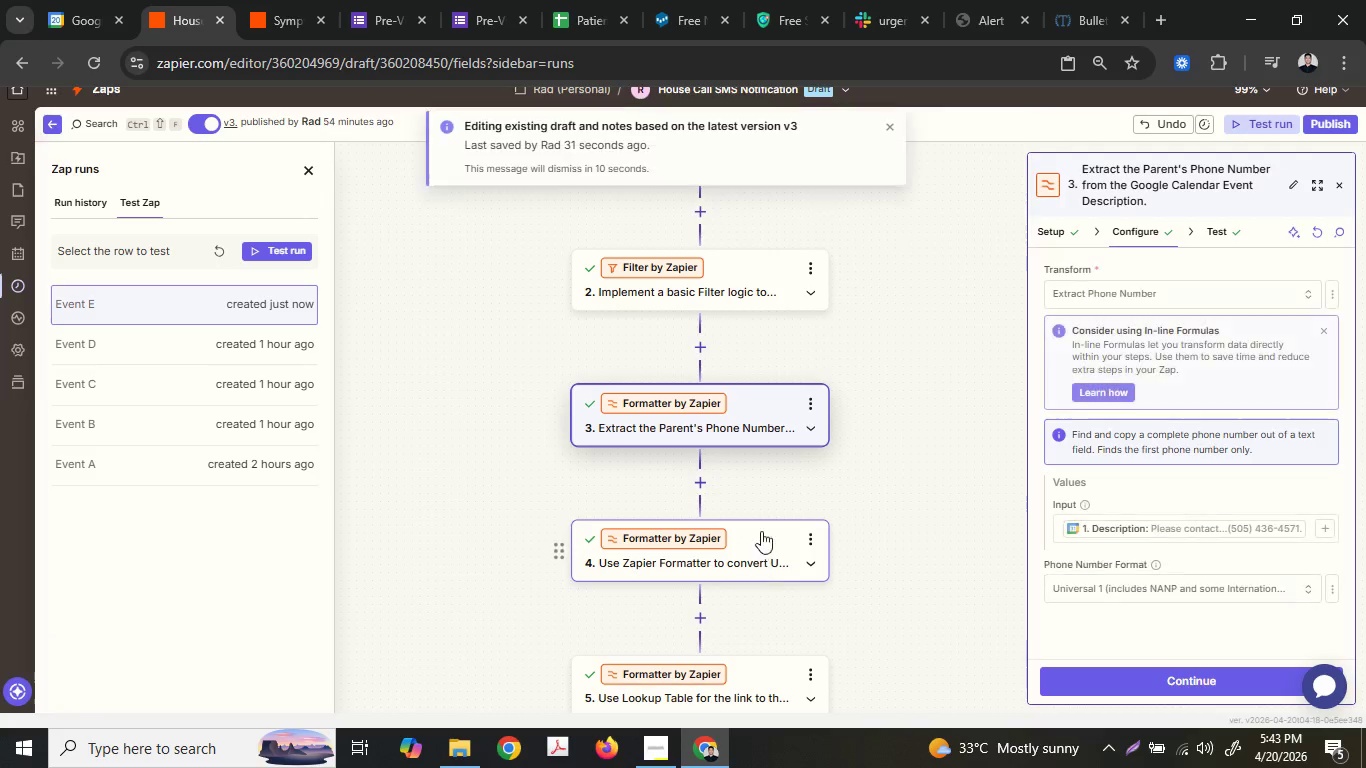 
scroll: coordinate [772, 428], scroll_direction: down, amount: 1.0
 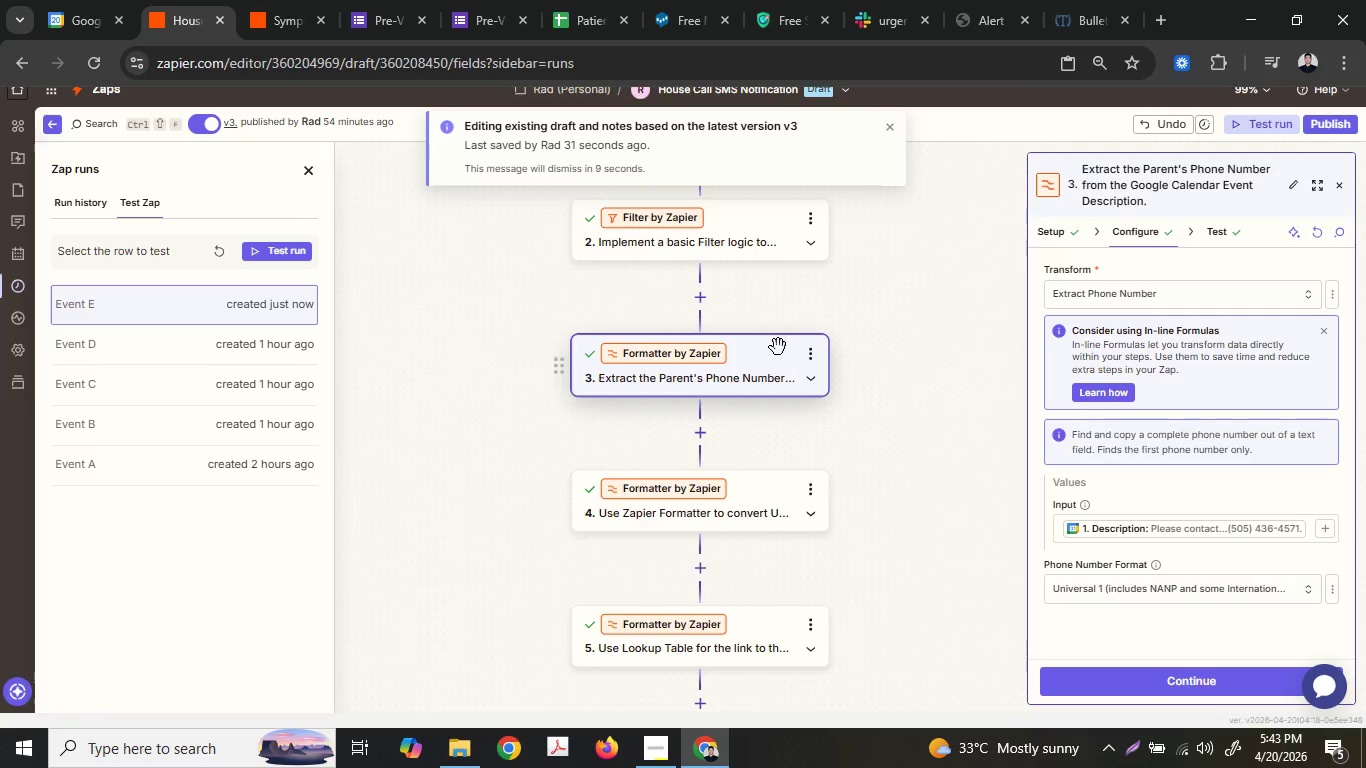 
left_click([770, 355])
 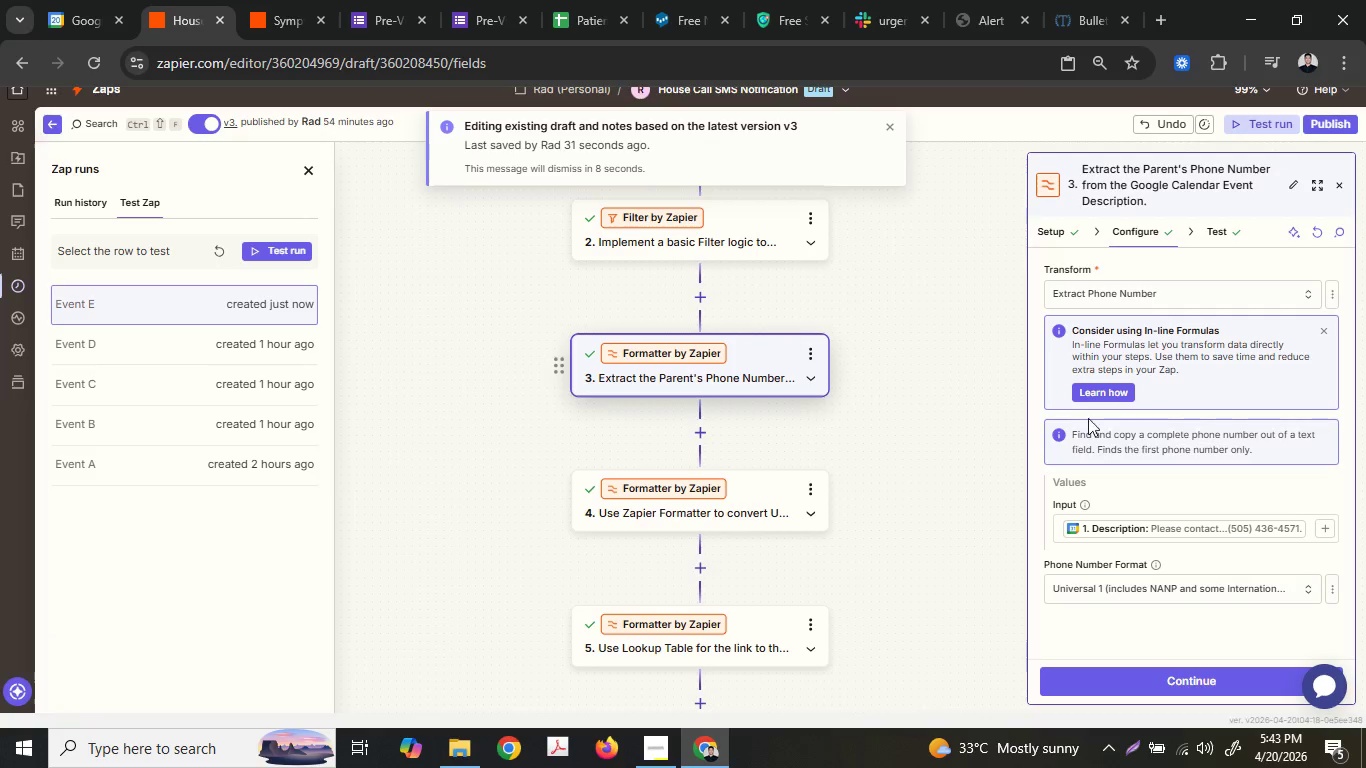 
scroll: coordinate [1241, 439], scroll_direction: down, amount: 1.0
 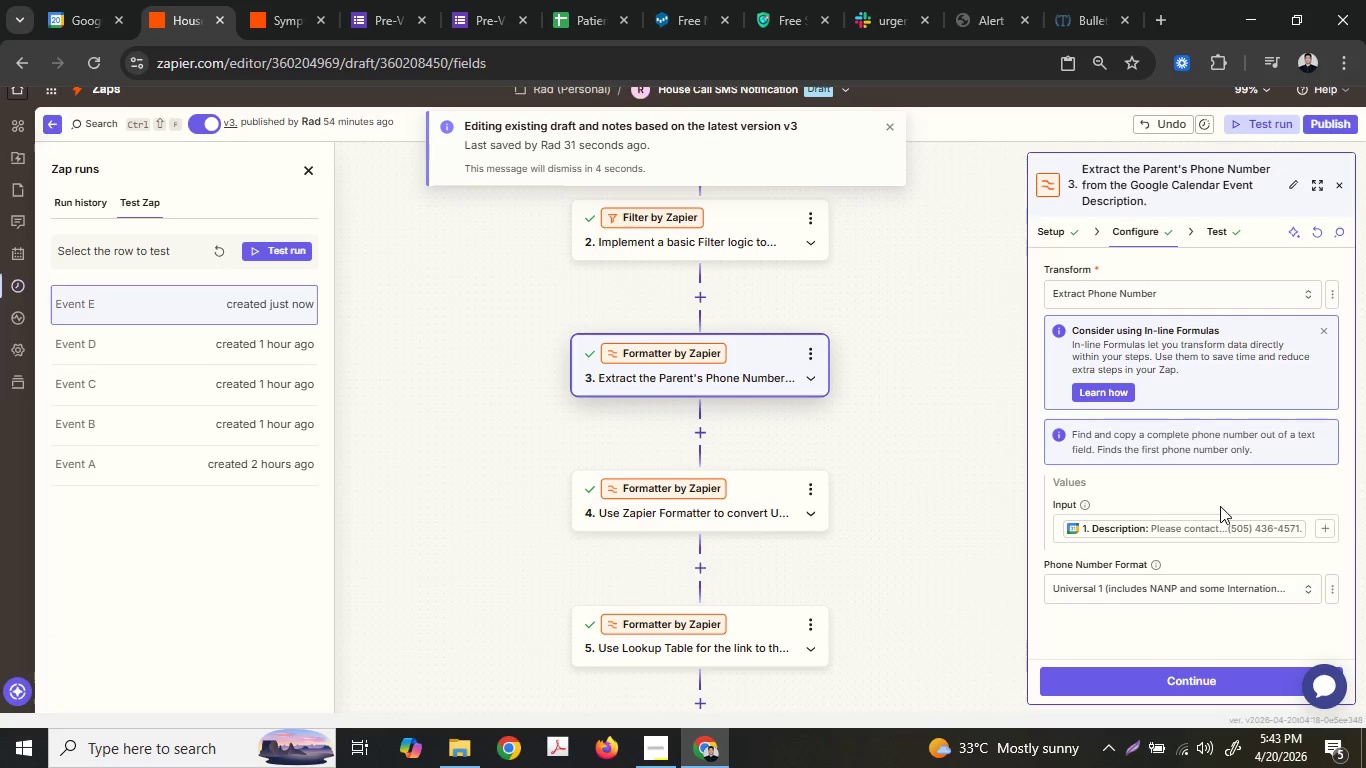 
wait(7.7)
 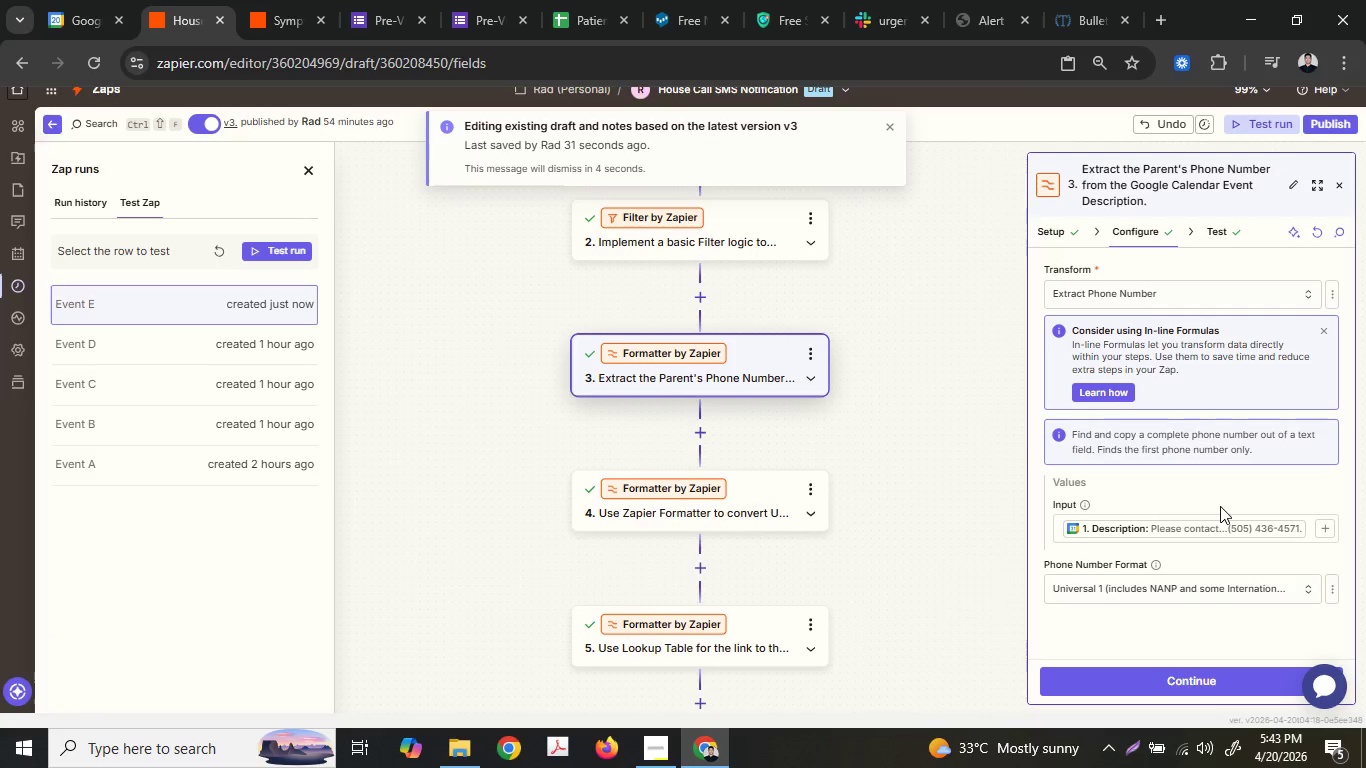 
left_click([712, 480])
 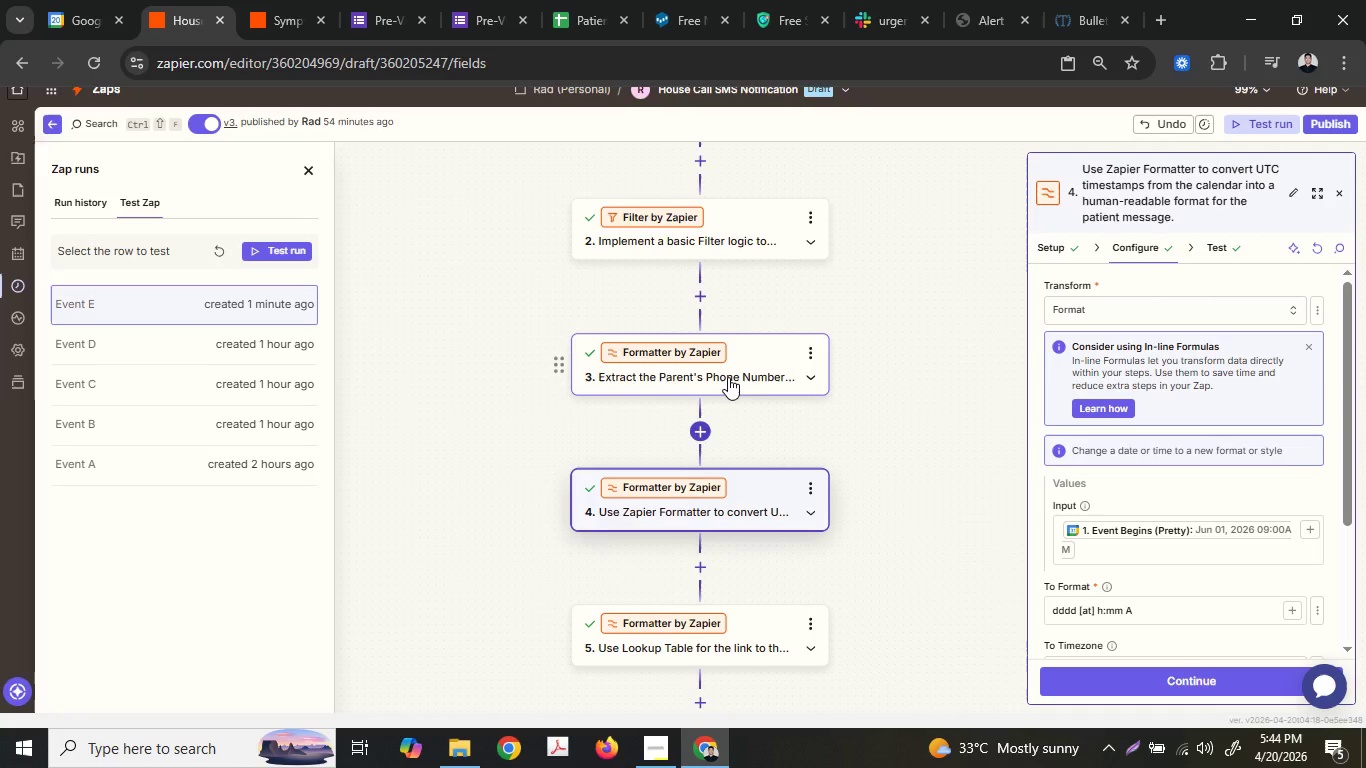 
wait(35.89)
 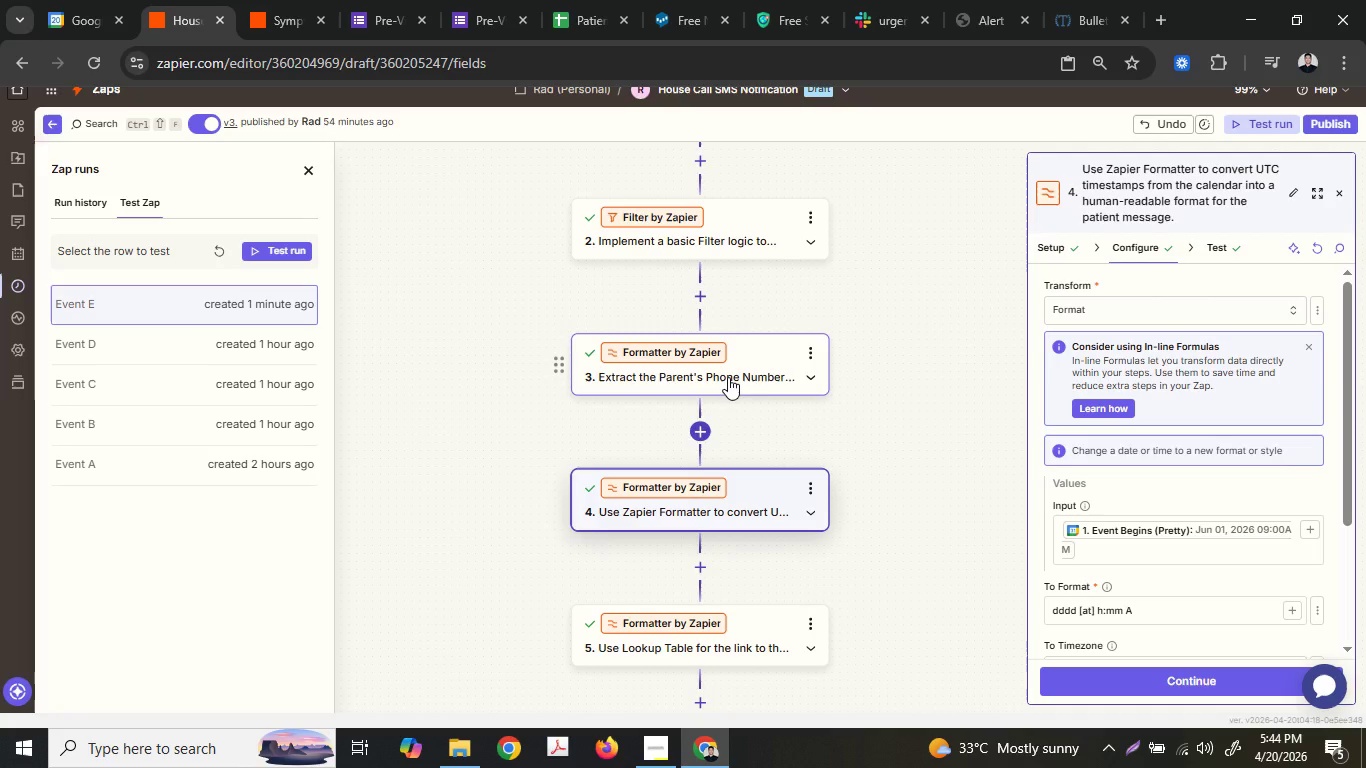 
left_click([704, 428])
 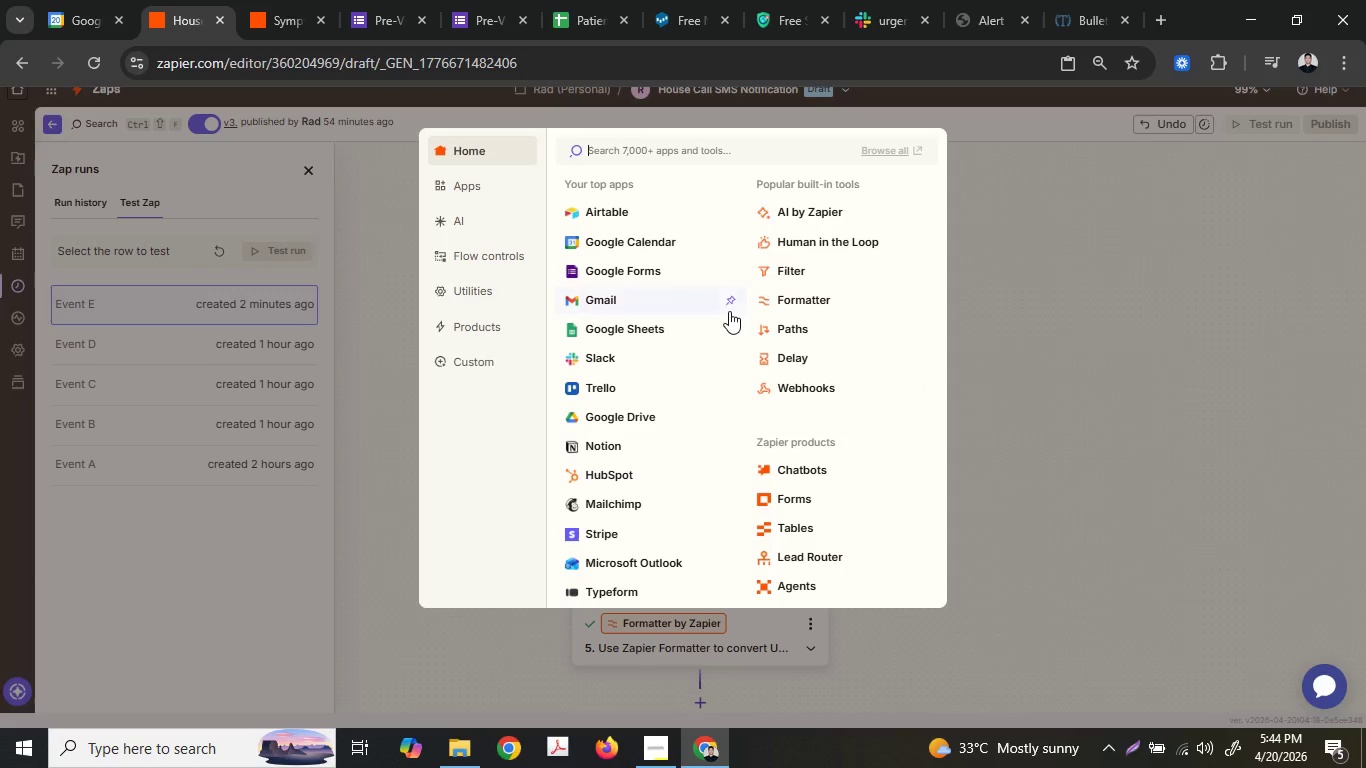 
mouse_move([796, 220])
 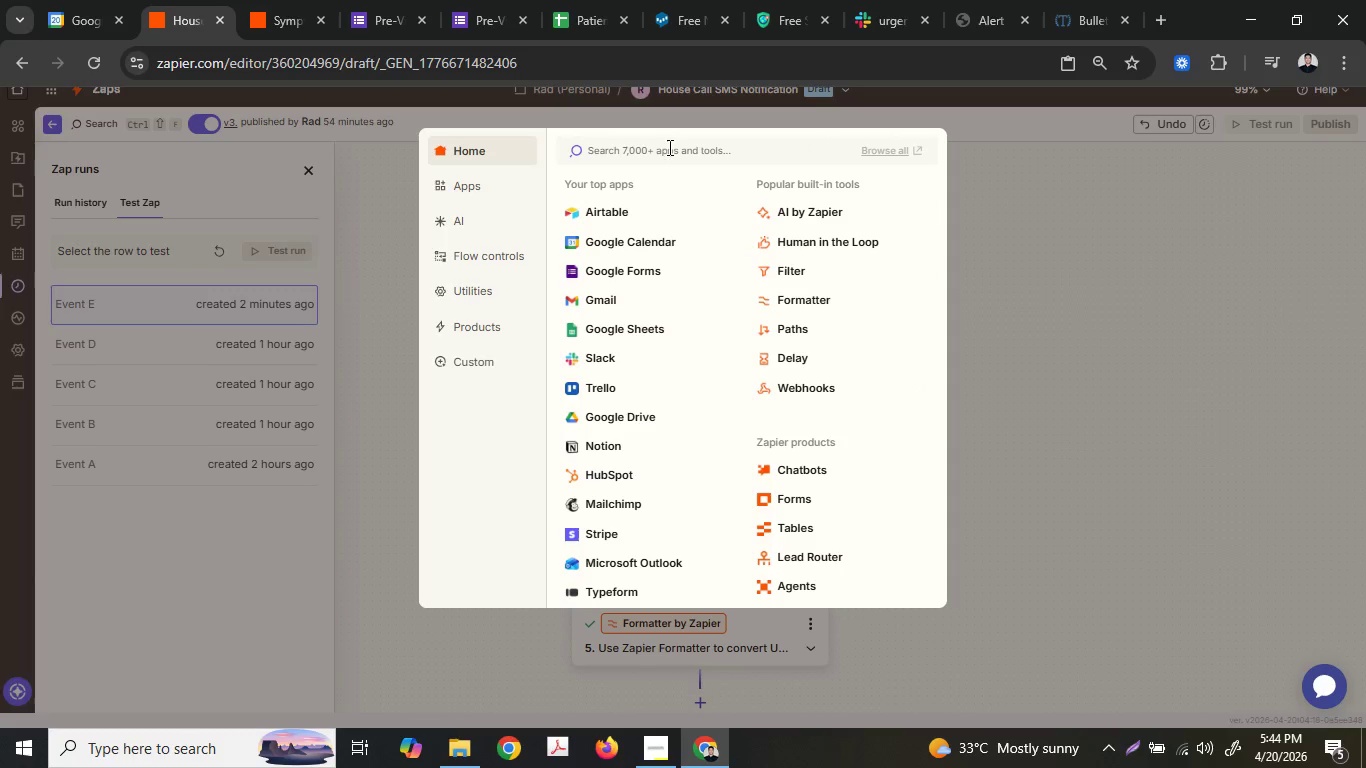 
left_click([668, 147])
 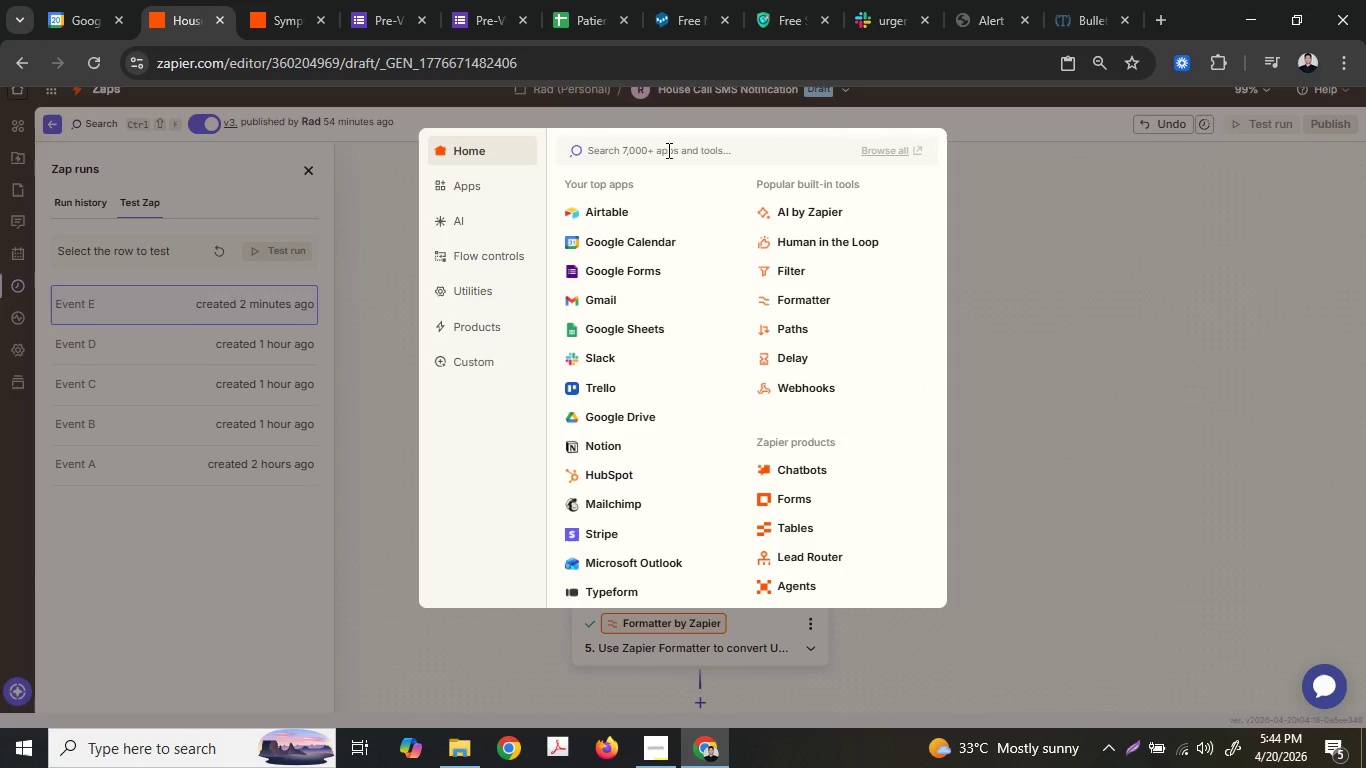 
type(path)
 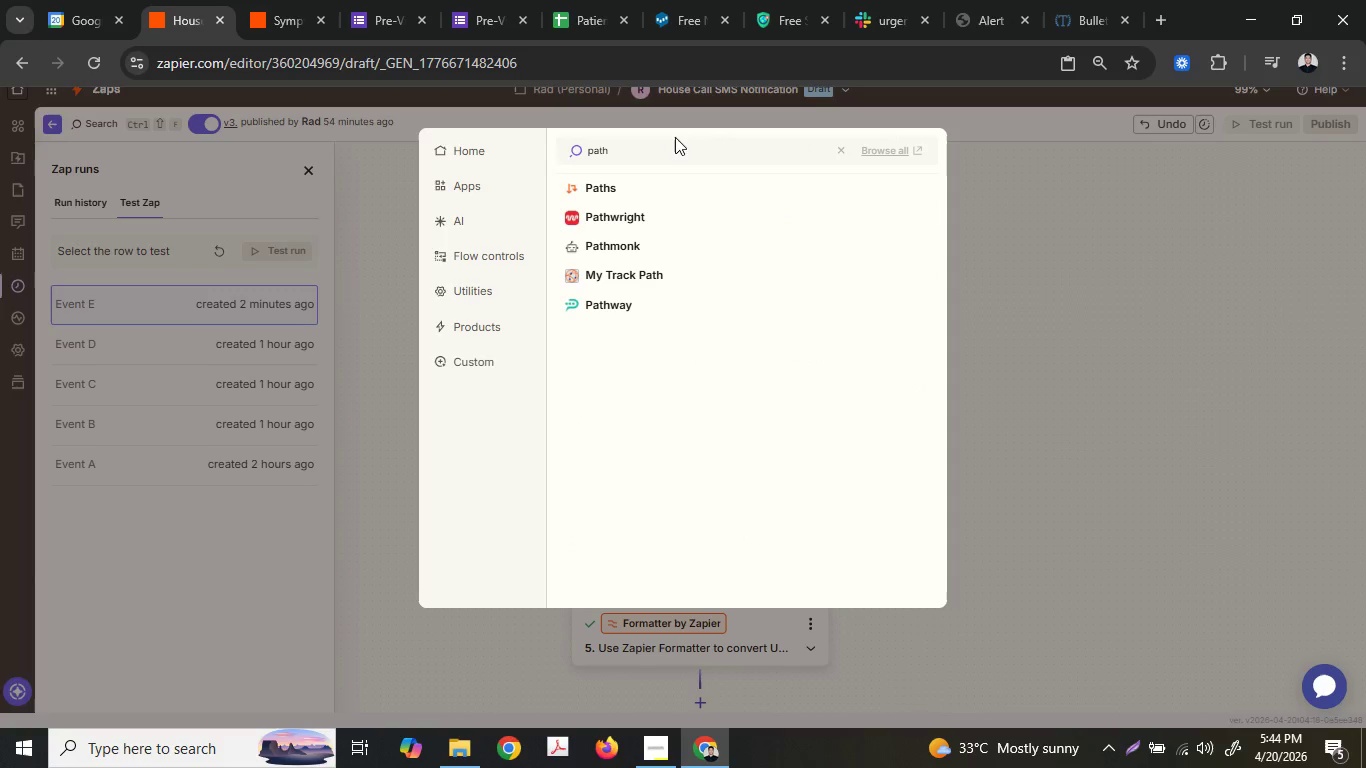 
left_click([636, 199])
 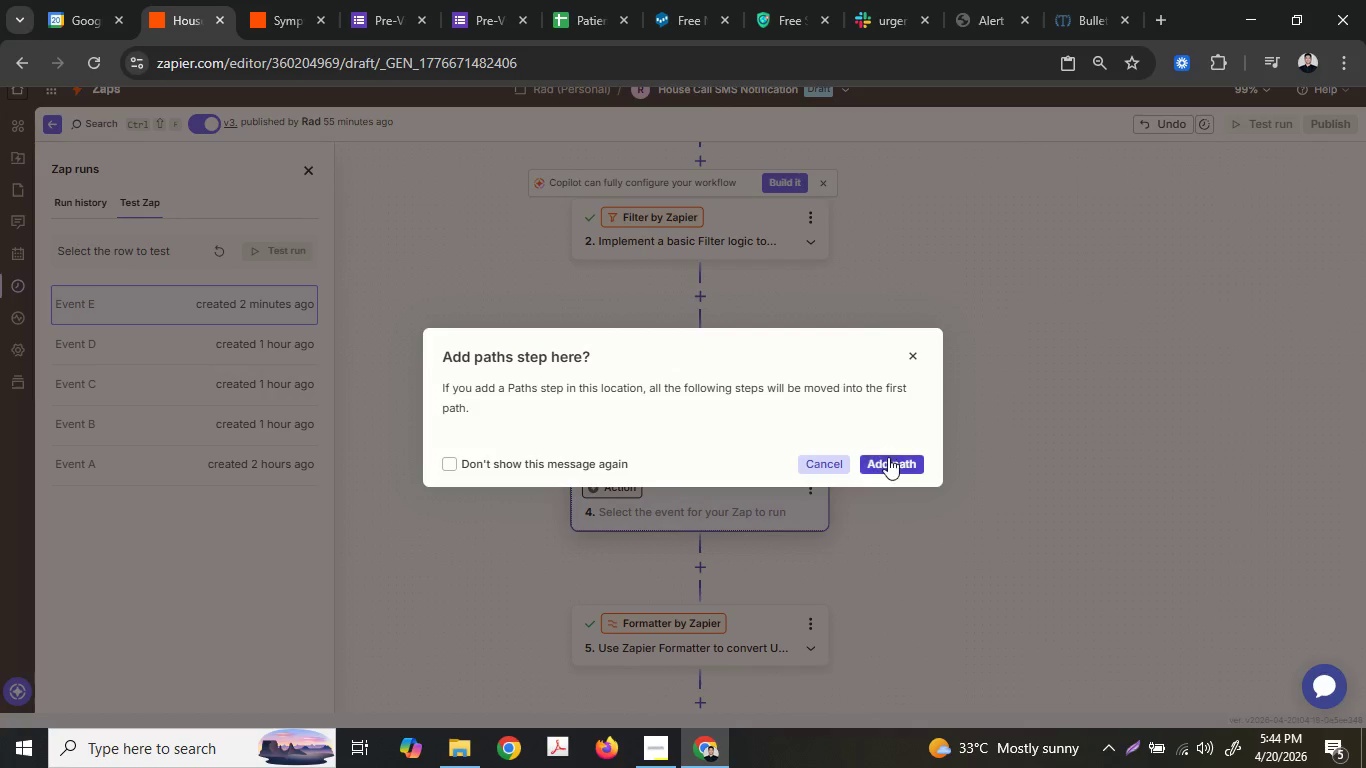 
left_click([888, 457])
 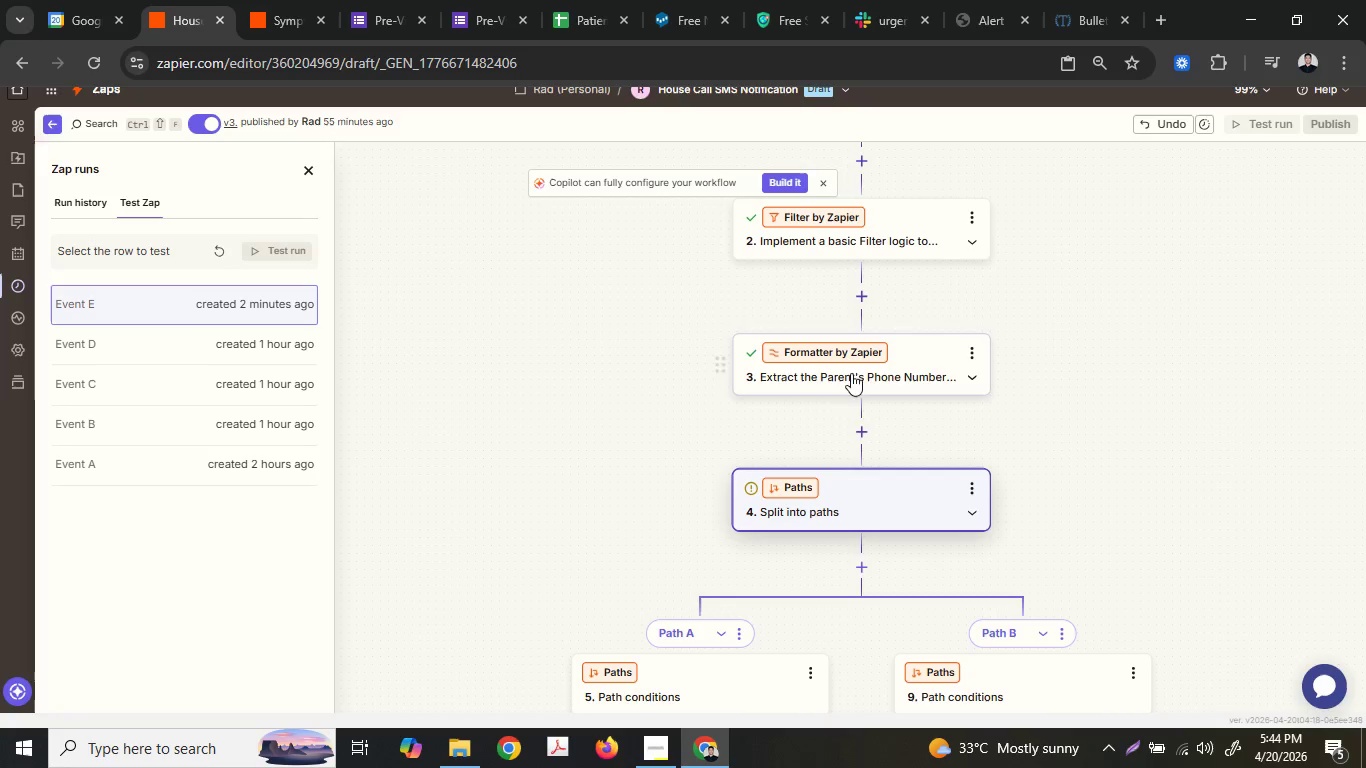 
scroll: coordinate [961, 566], scroll_direction: down, amount: 10.0
 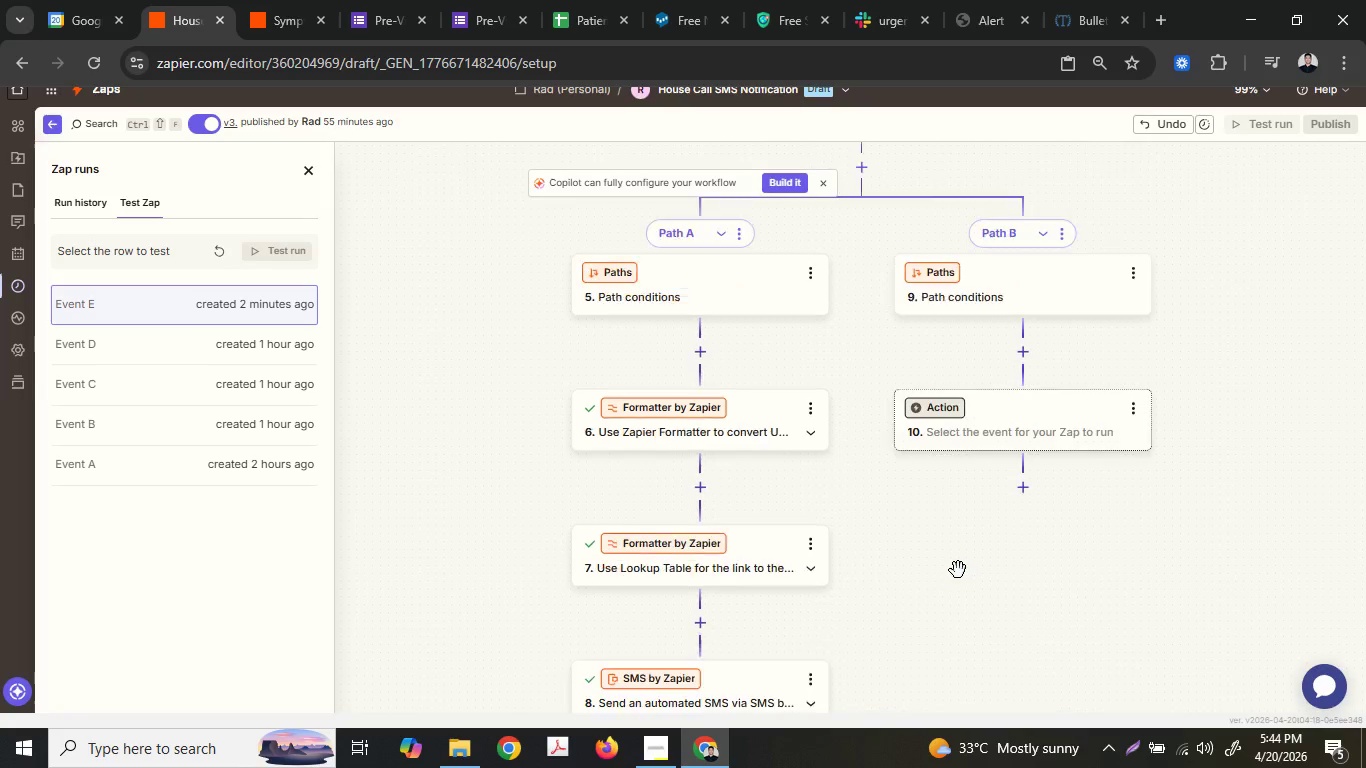 
scroll: coordinate [936, 499], scroll_direction: up, amount: 10.0
 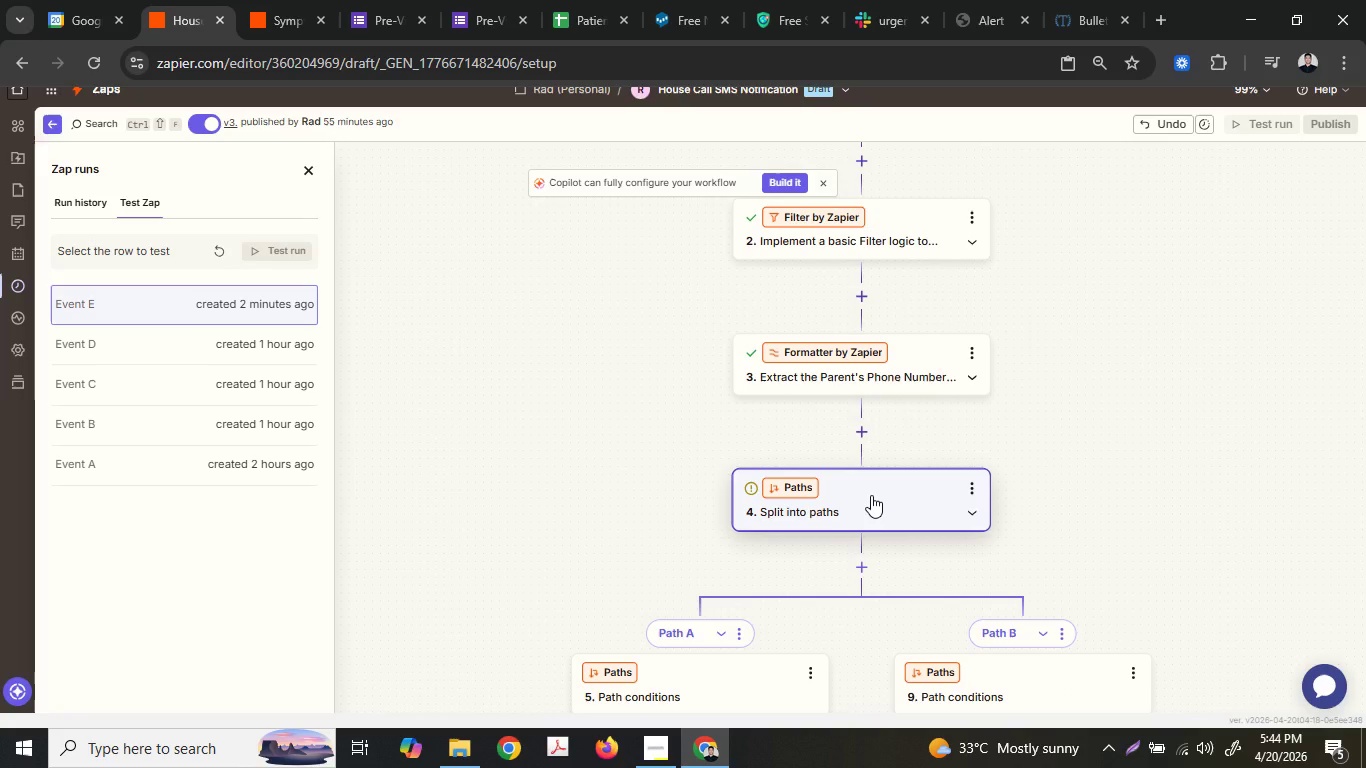 
scroll: coordinate [872, 494], scroll_direction: down, amount: 3.0
 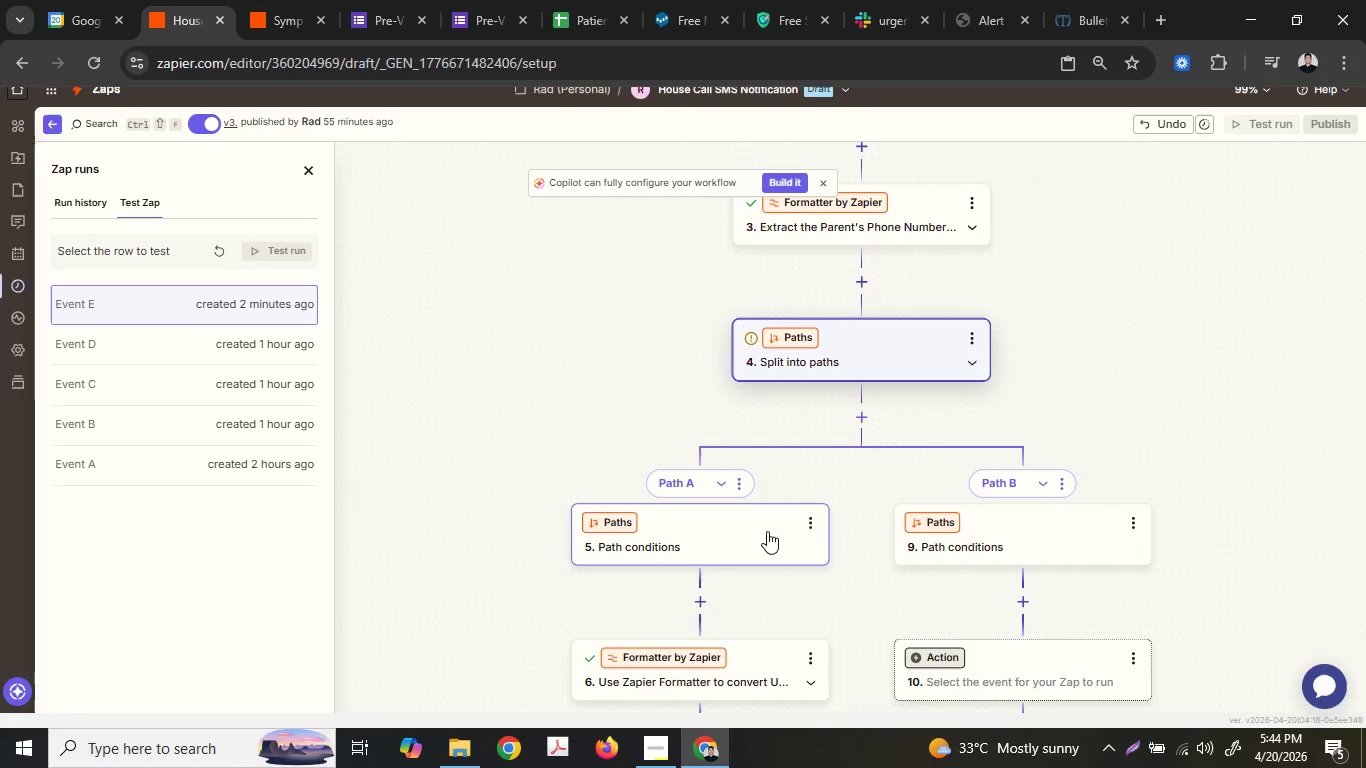 
left_click([767, 531])
 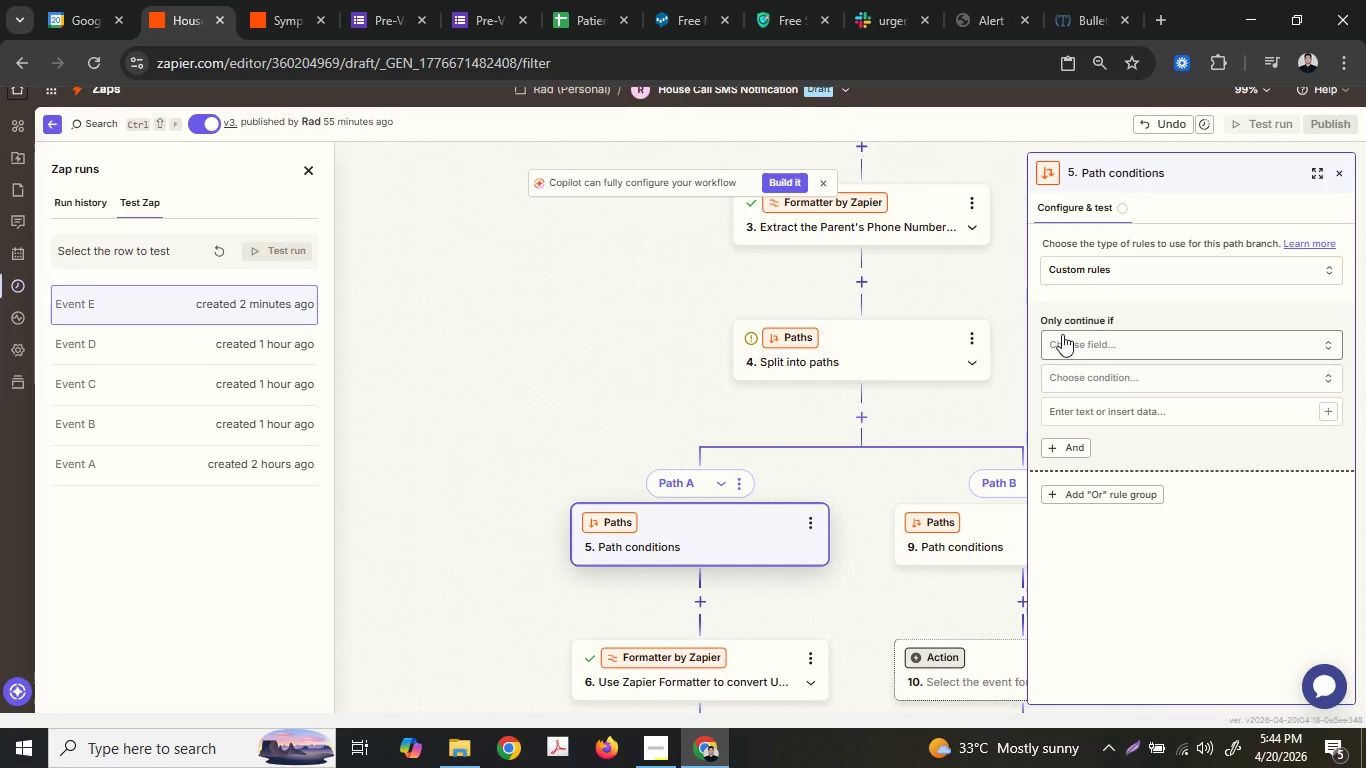 
scroll: coordinate [760, 396], scroll_direction: up, amount: 2.0
 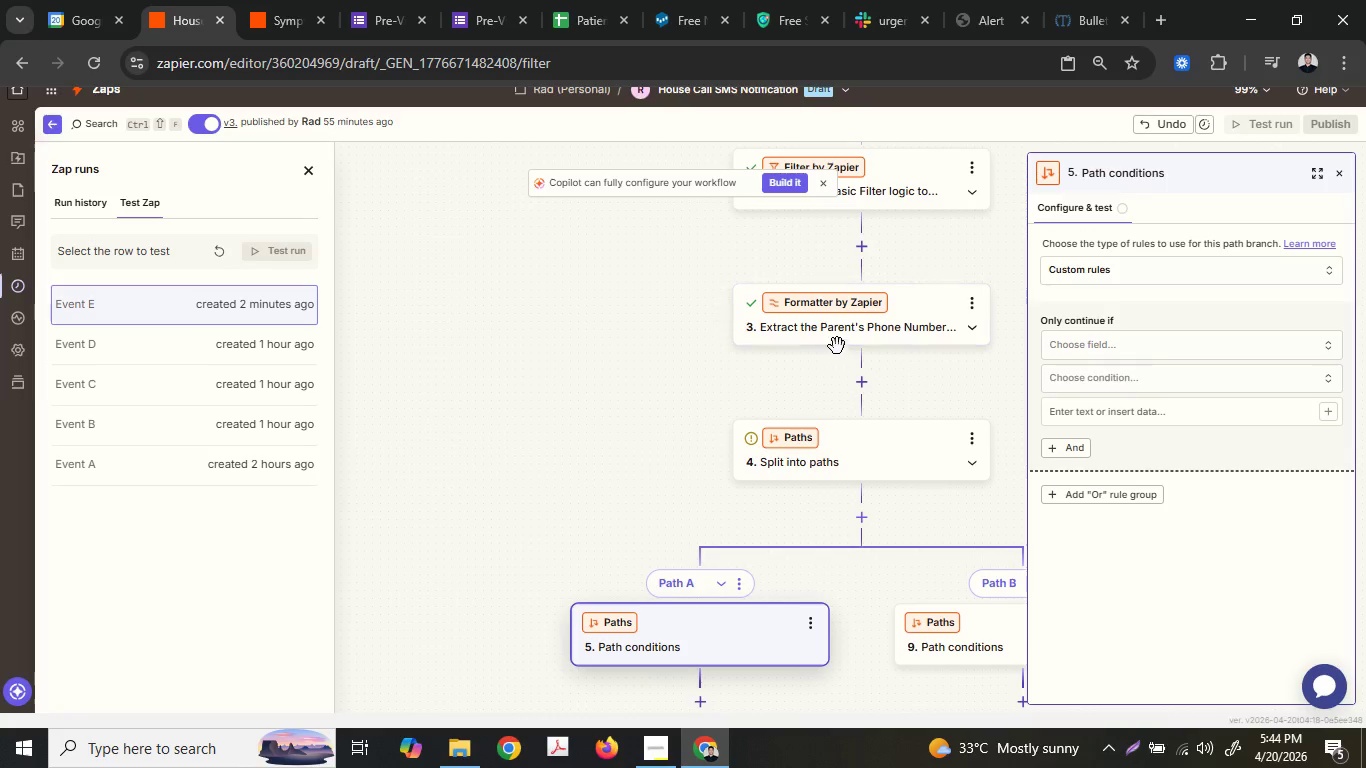 
wait(7.16)
 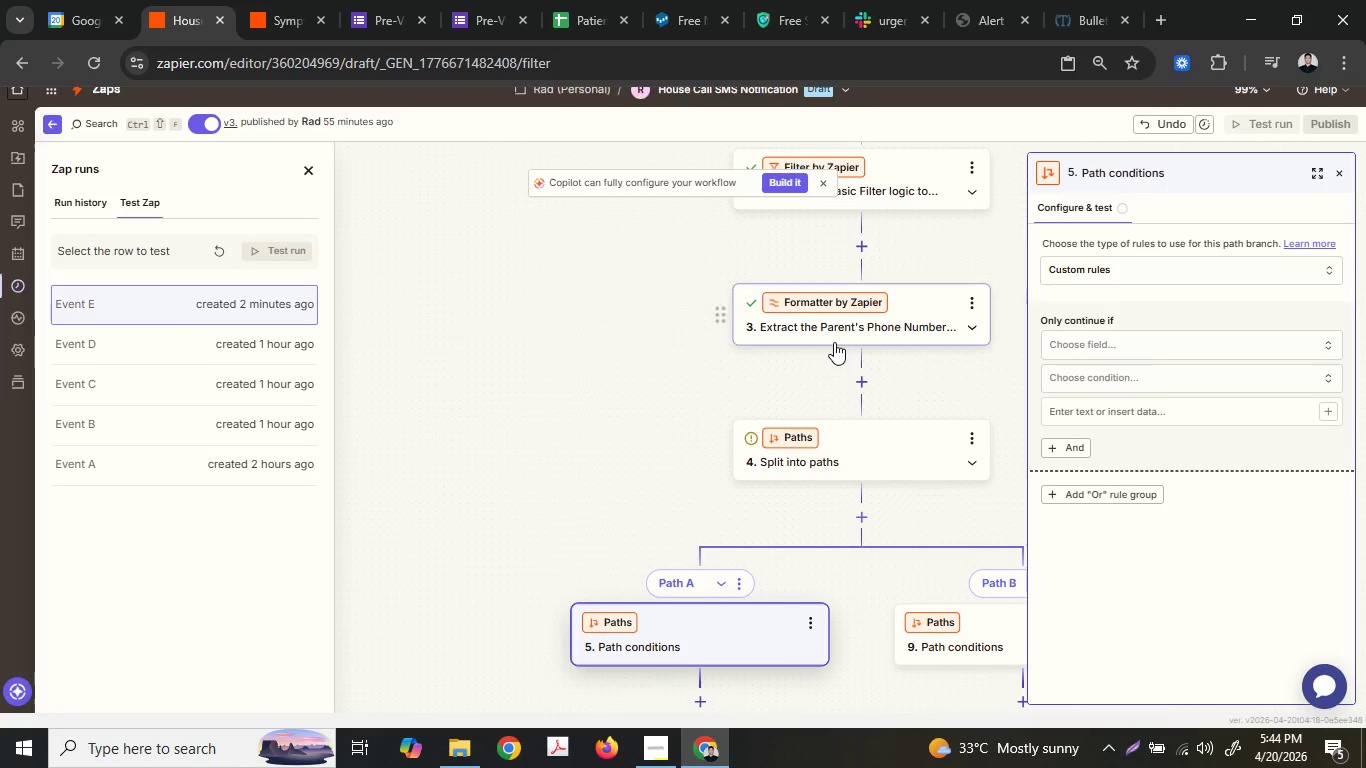 
scroll: coordinate [922, 407], scroll_direction: up, amount: 6.0
 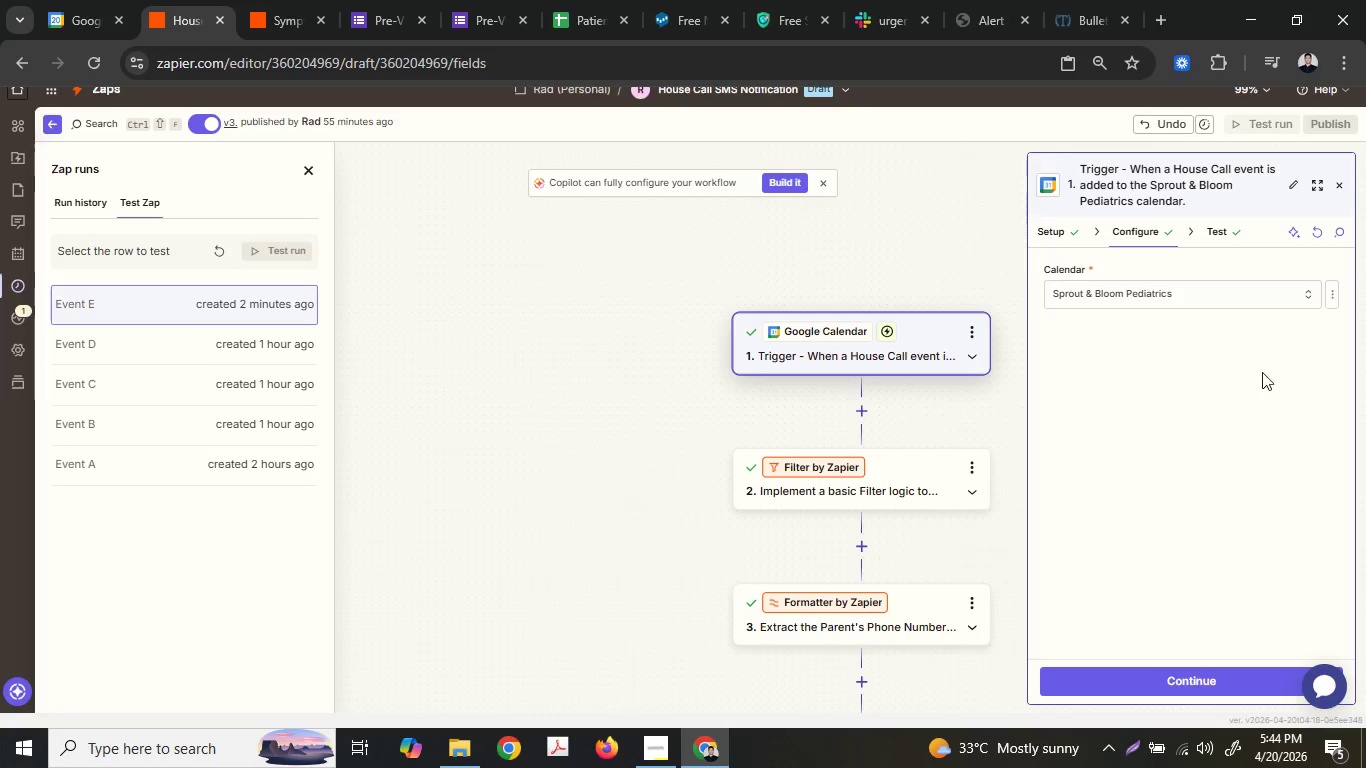 
mouse_move([1214, 235])
 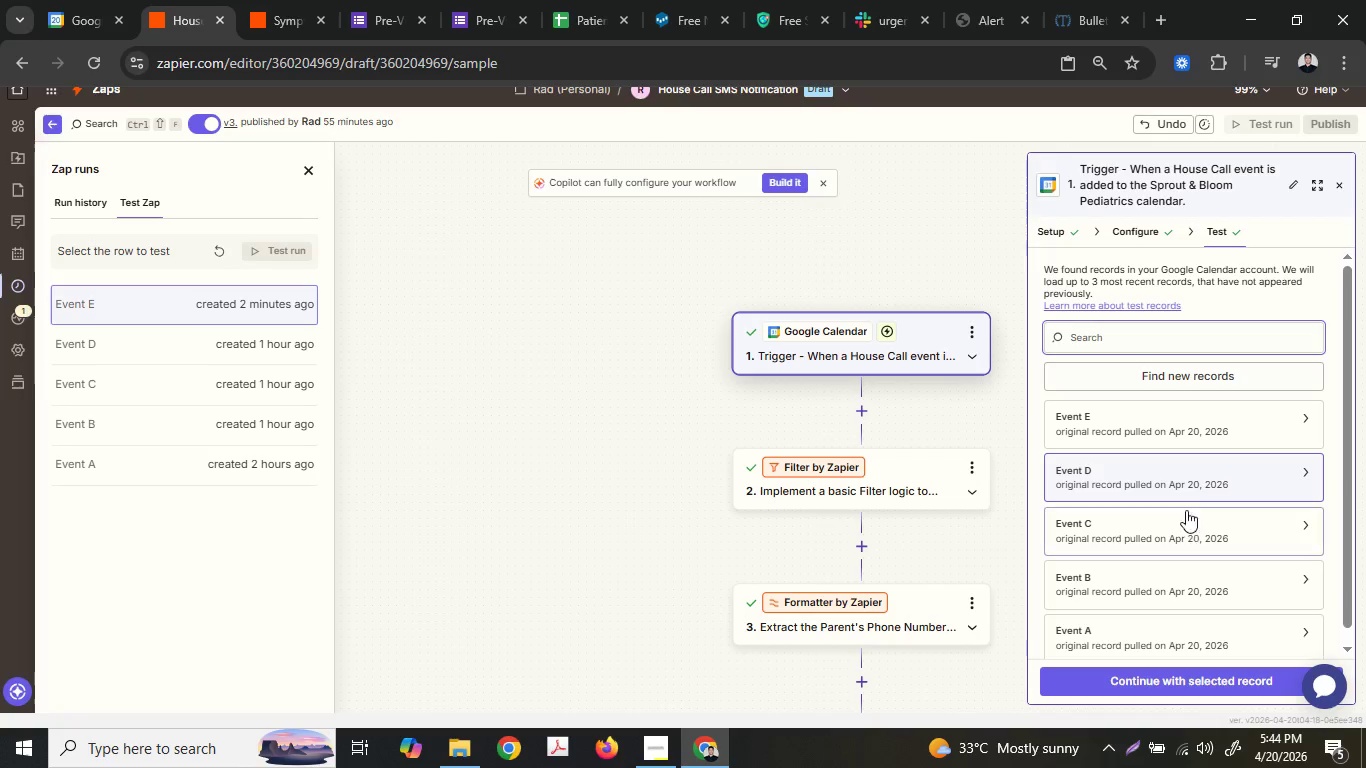 
left_click([1178, 473])
 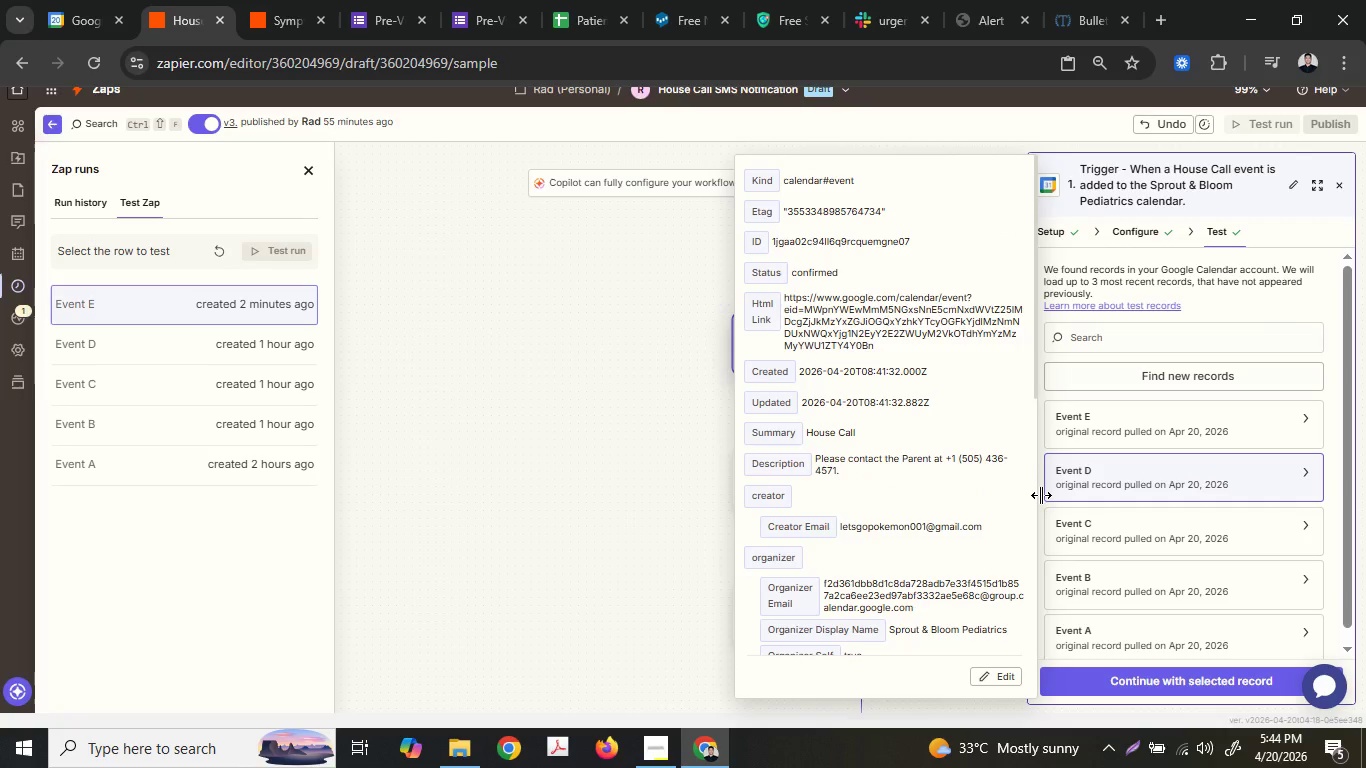 
scroll: coordinate [946, 344], scroll_direction: down, amount: 9.0
 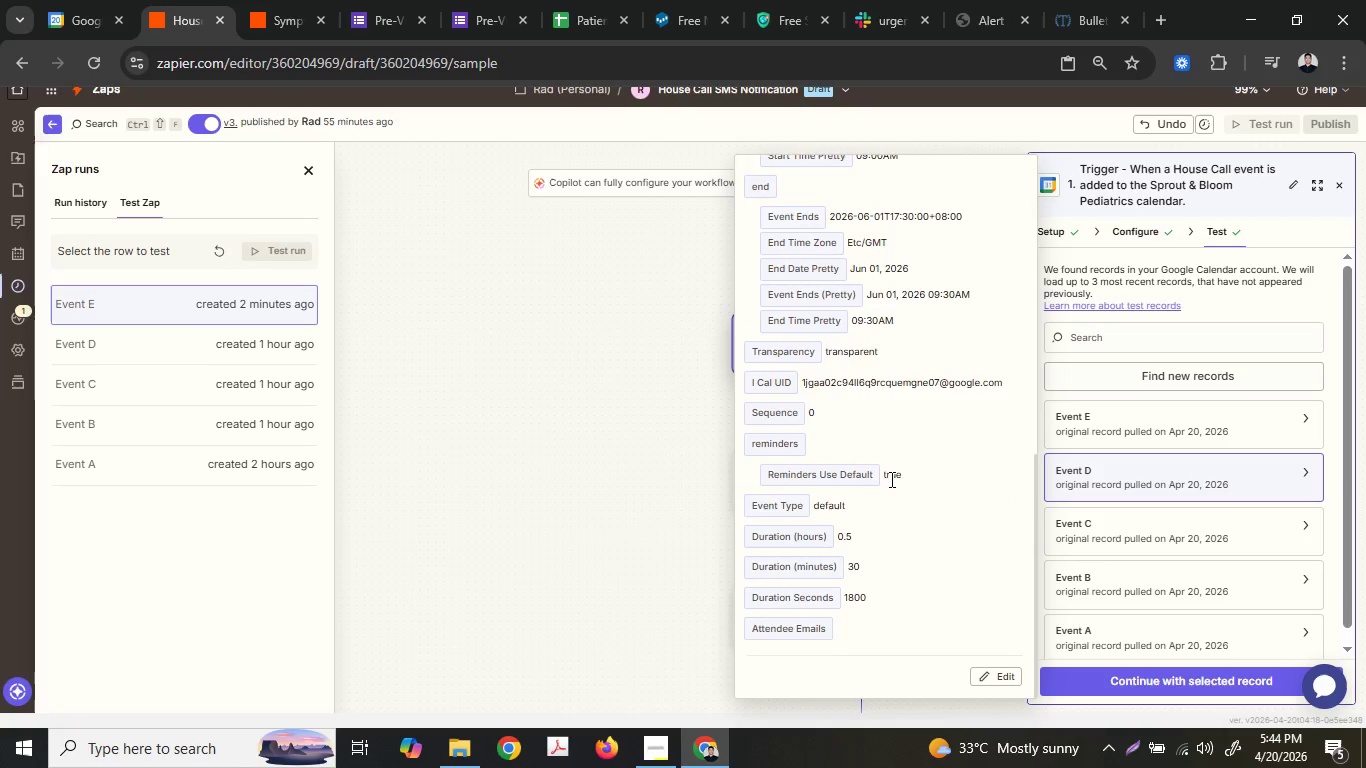 
scroll: coordinate [902, 402], scroll_direction: up, amount: 5.0
 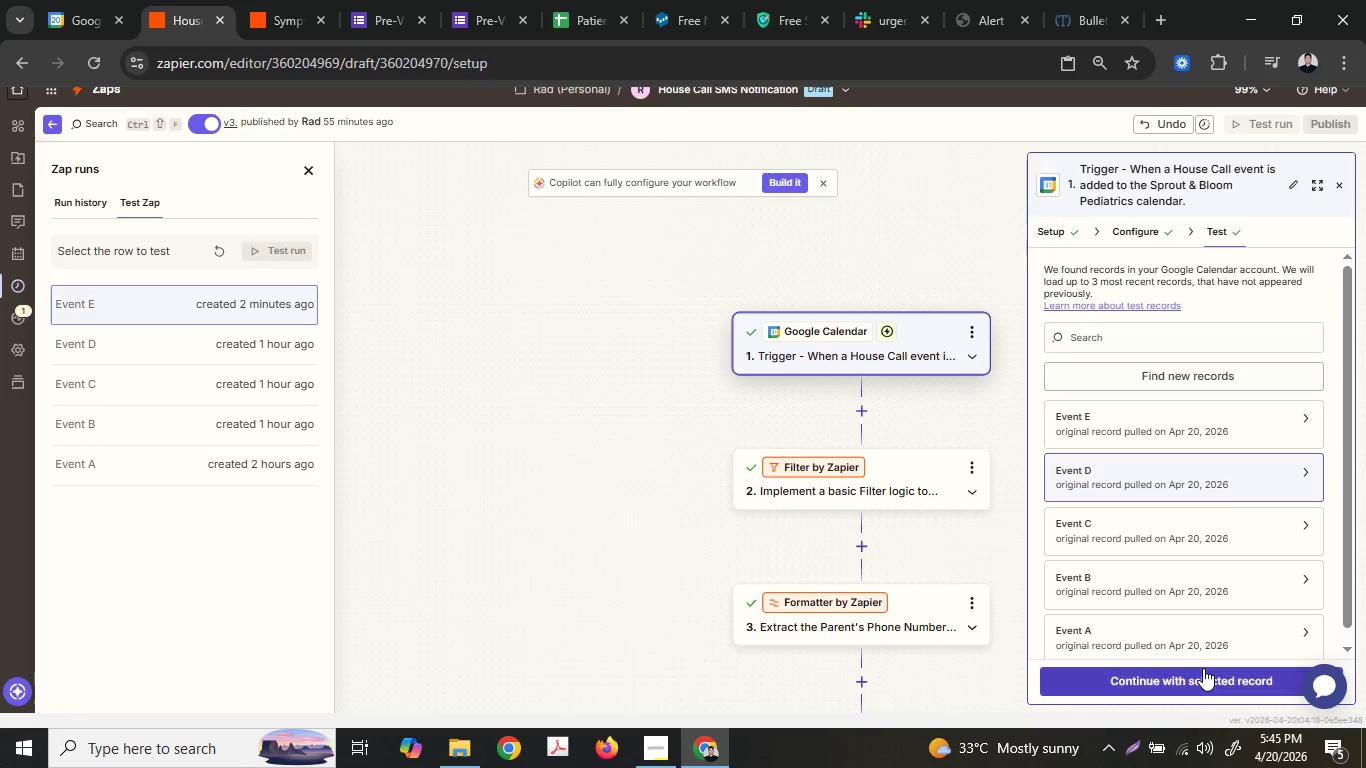 
left_click([1203, 665])
 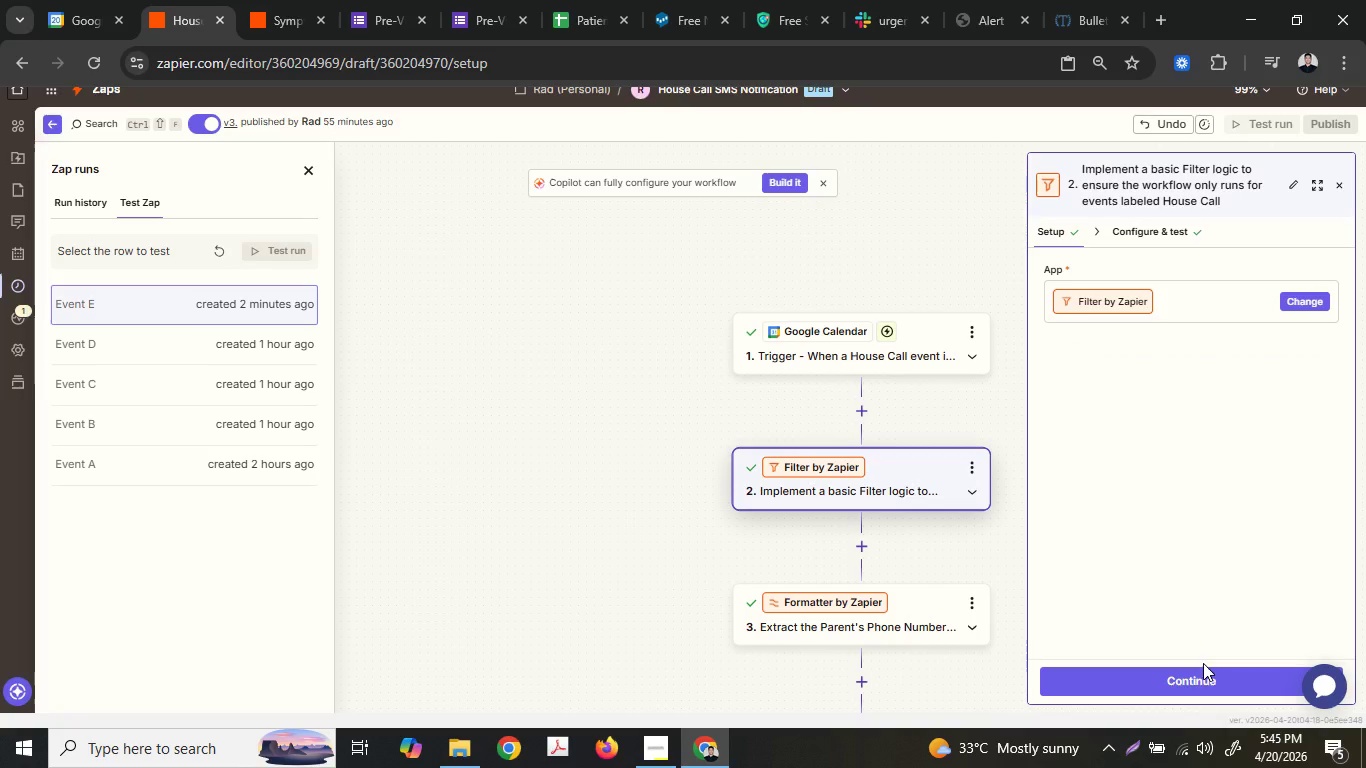 
double_click([1202, 673])
 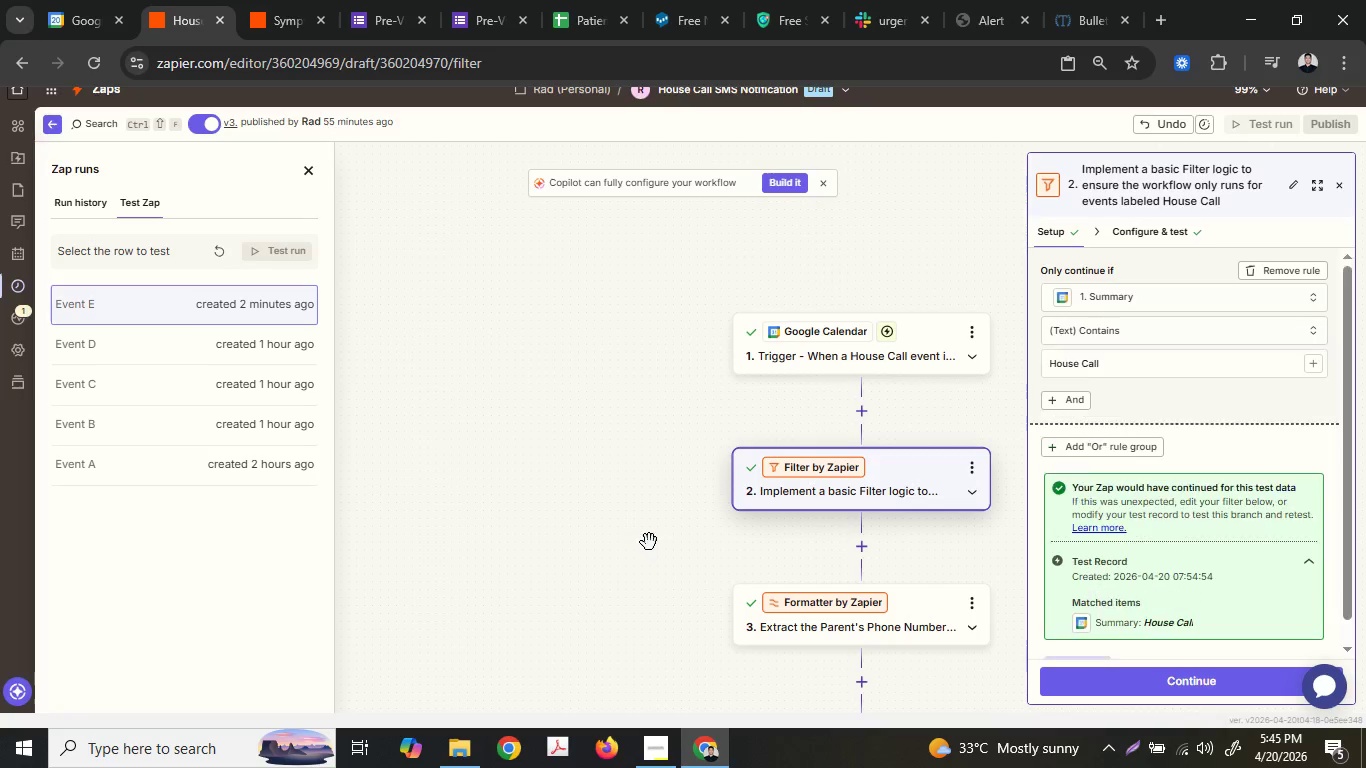 
scroll: coordinate [772, 480], scroll_direction: down, amount: 5.0
 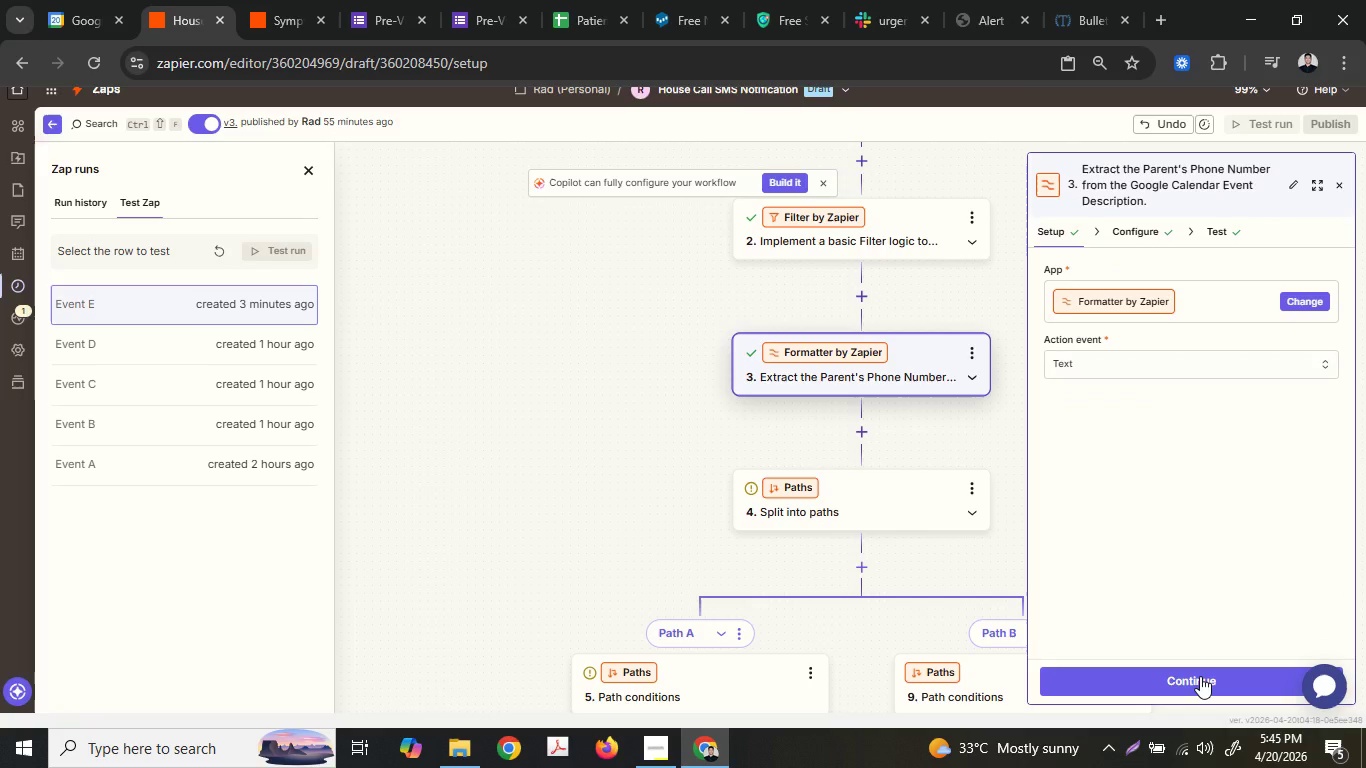 
left_click([1200, 675])
 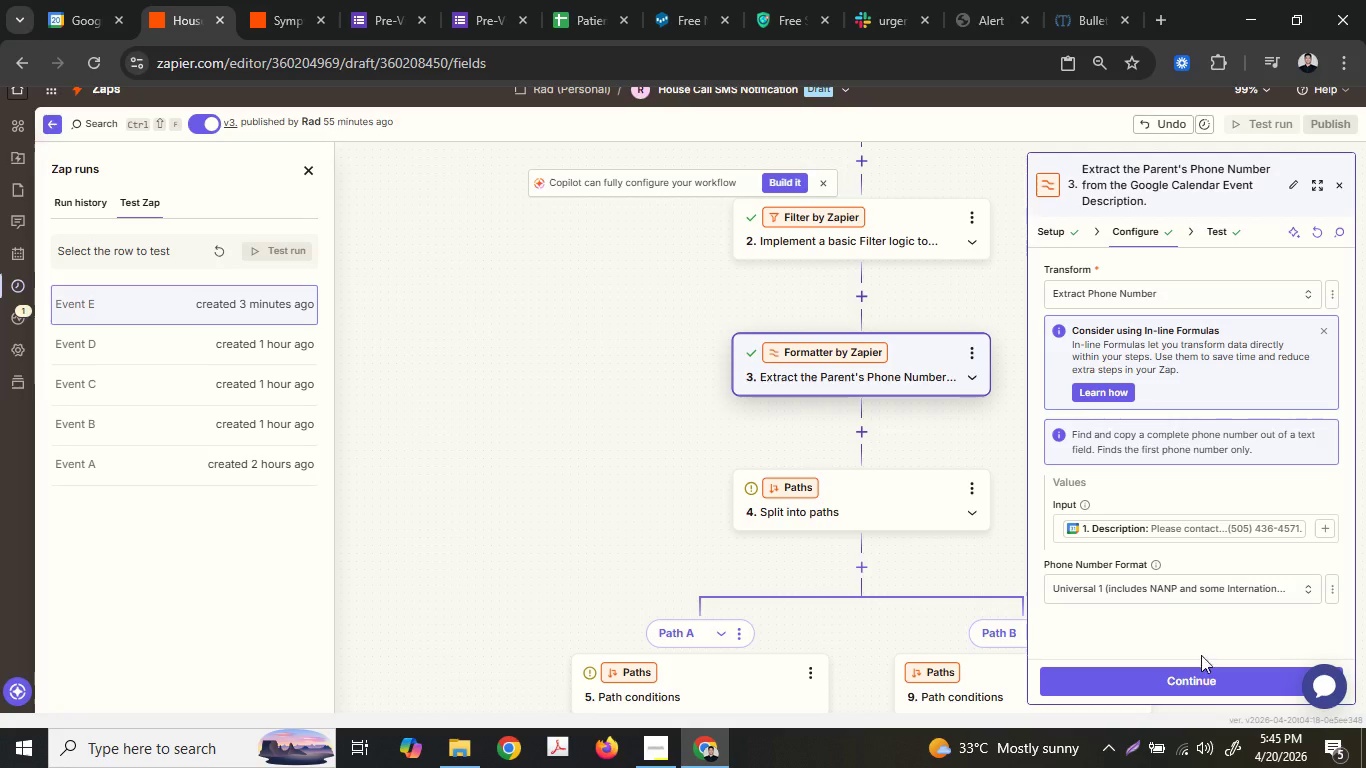 
left_click_drag(start_coordinate=[1204, 663], to_coordinate=[1219, 387])
 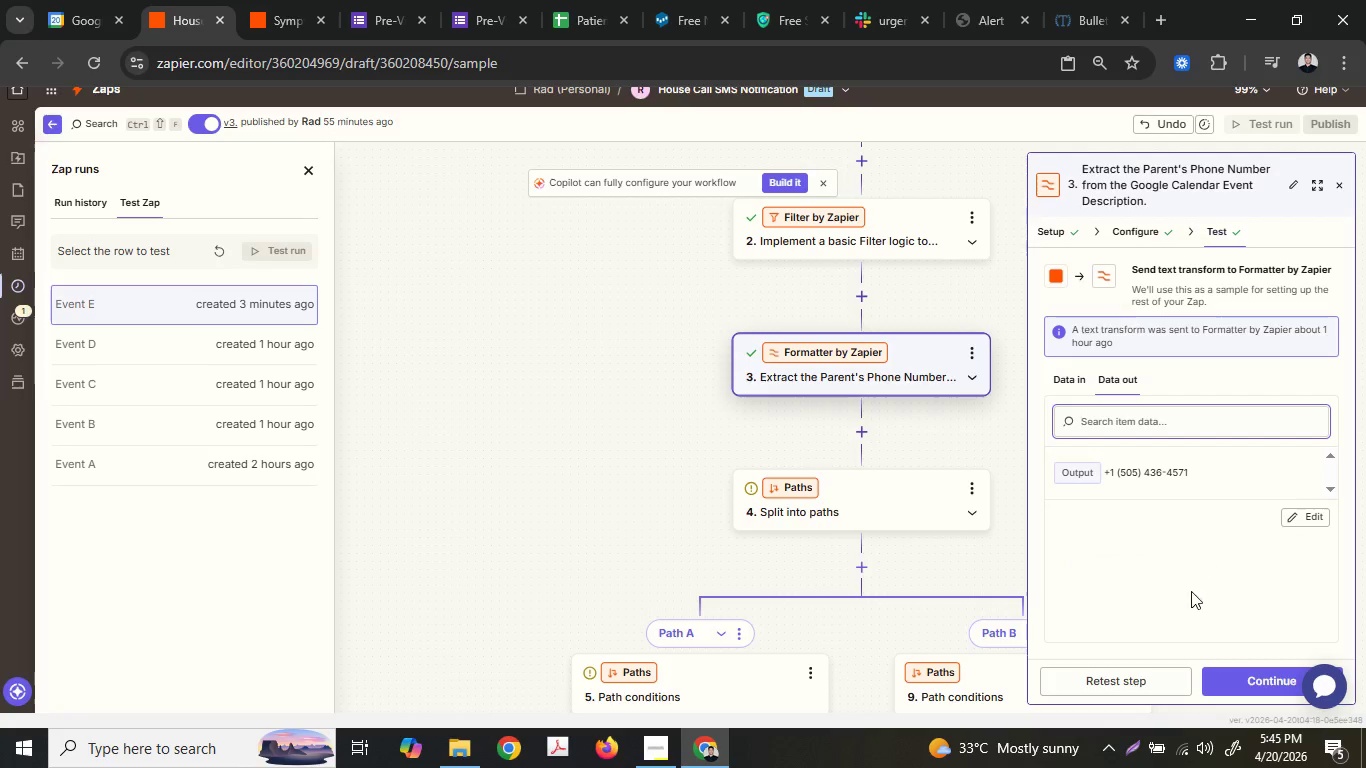 
left_click([1149, 679])
 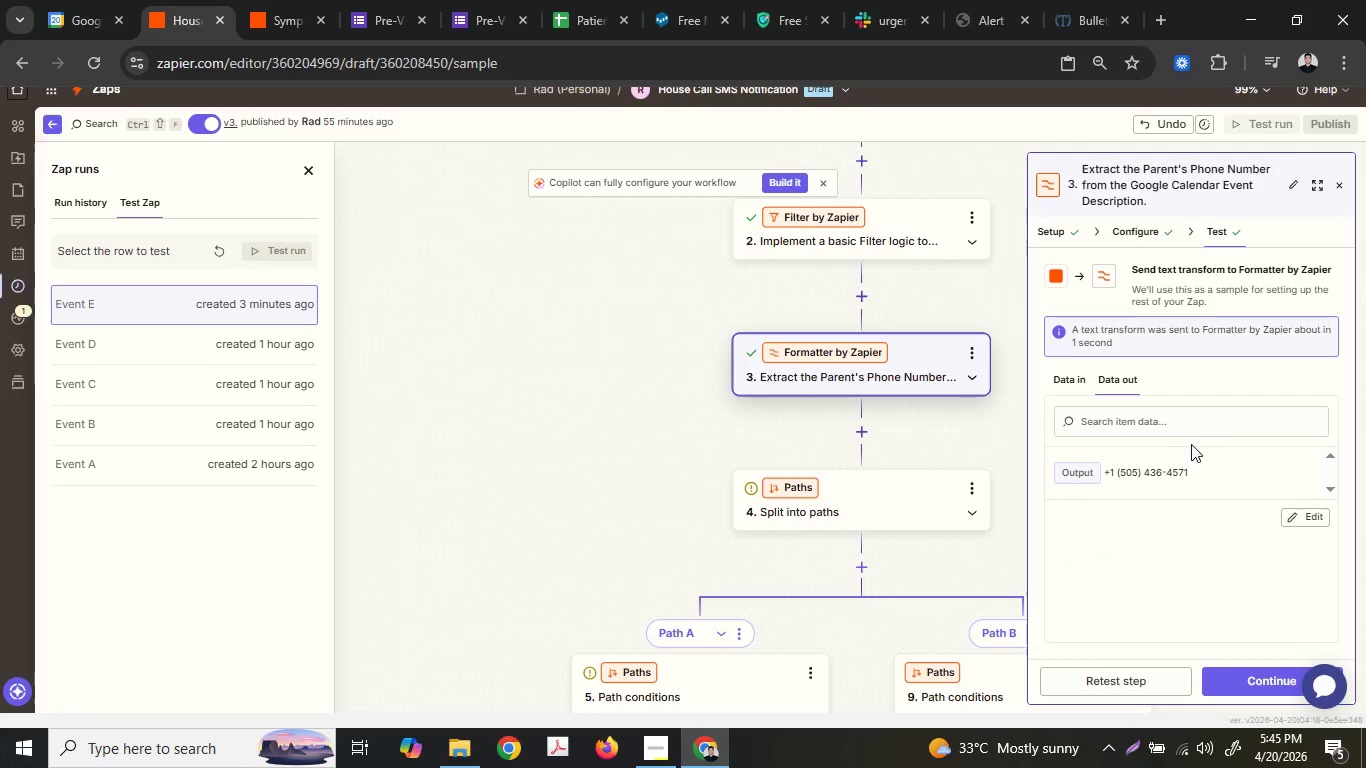 
left_click_drag(start_coordinate=[1197, 467], to_coordinate=[1103, 478])
 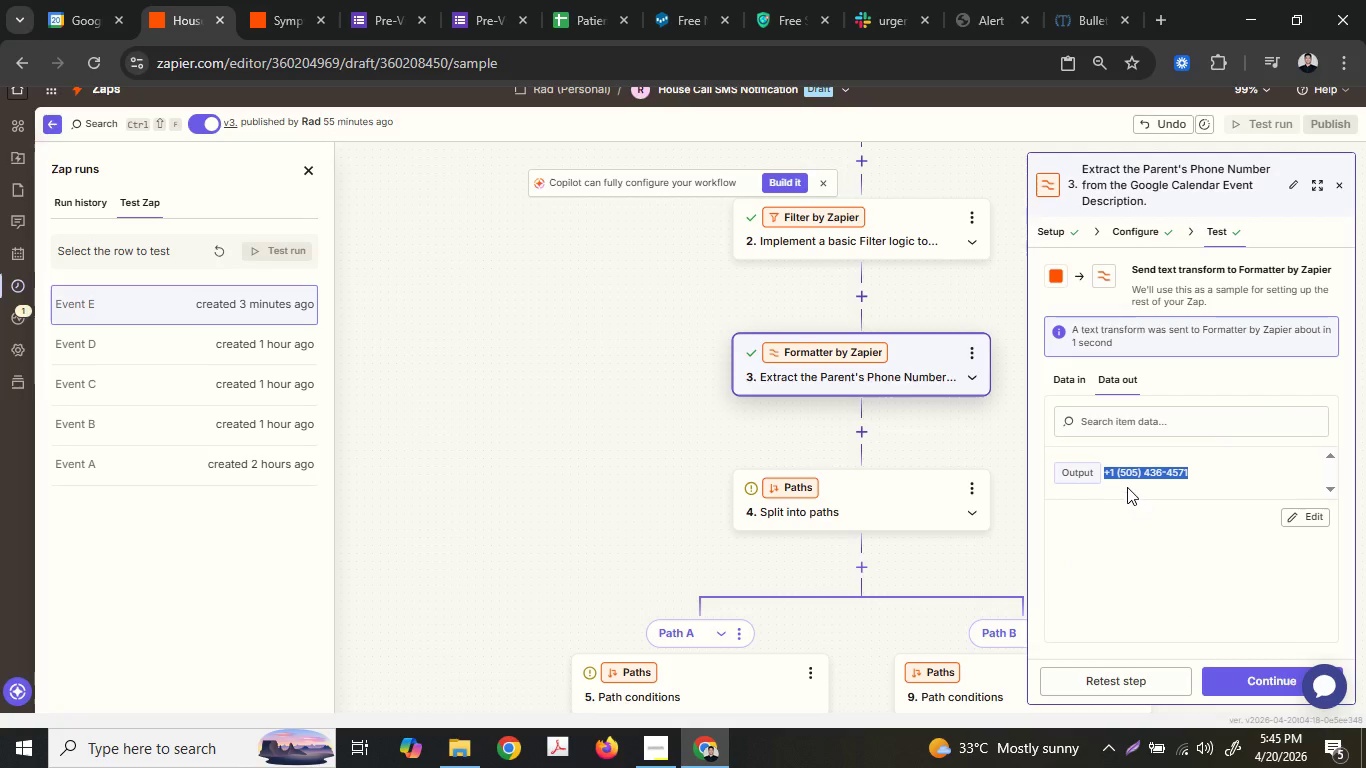 
left_click([1125, 480])
 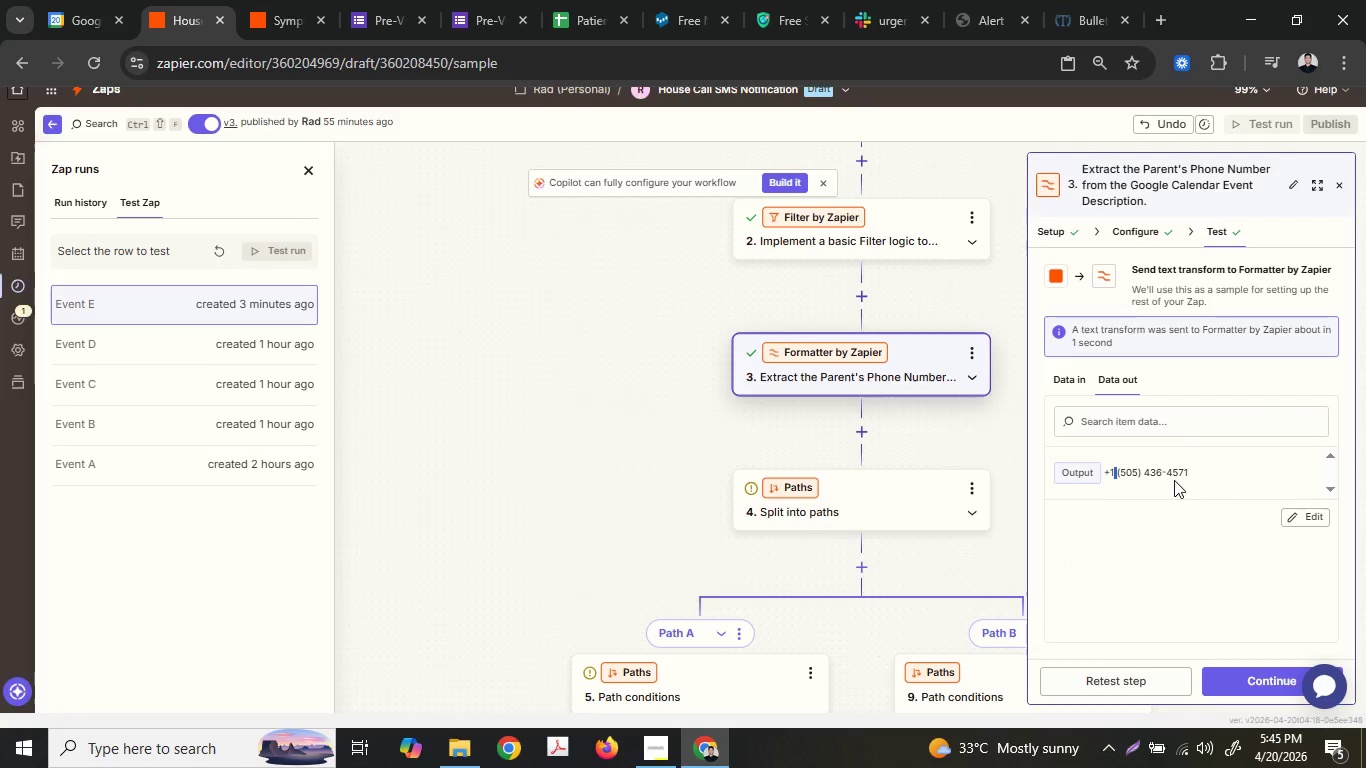 
key(ArrowLeft)
 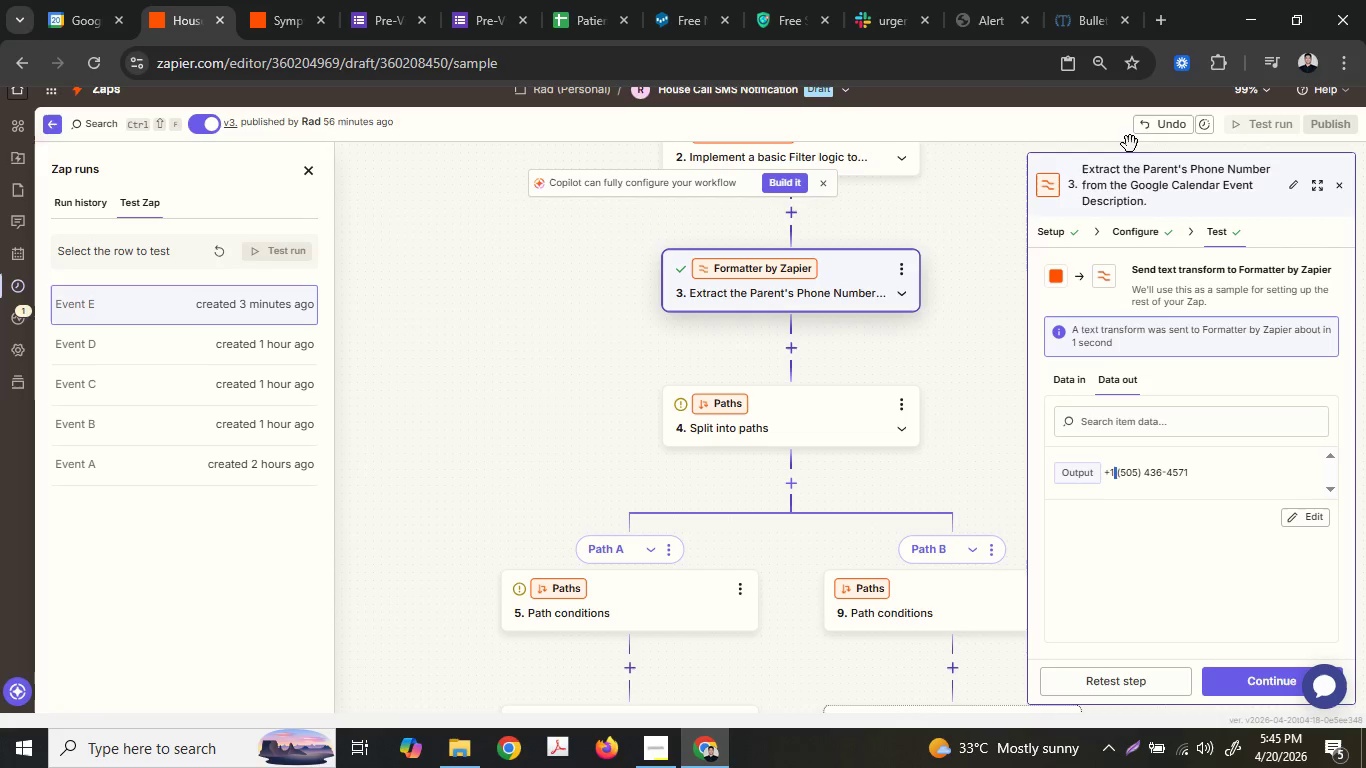 
left_click([1121, 474])
 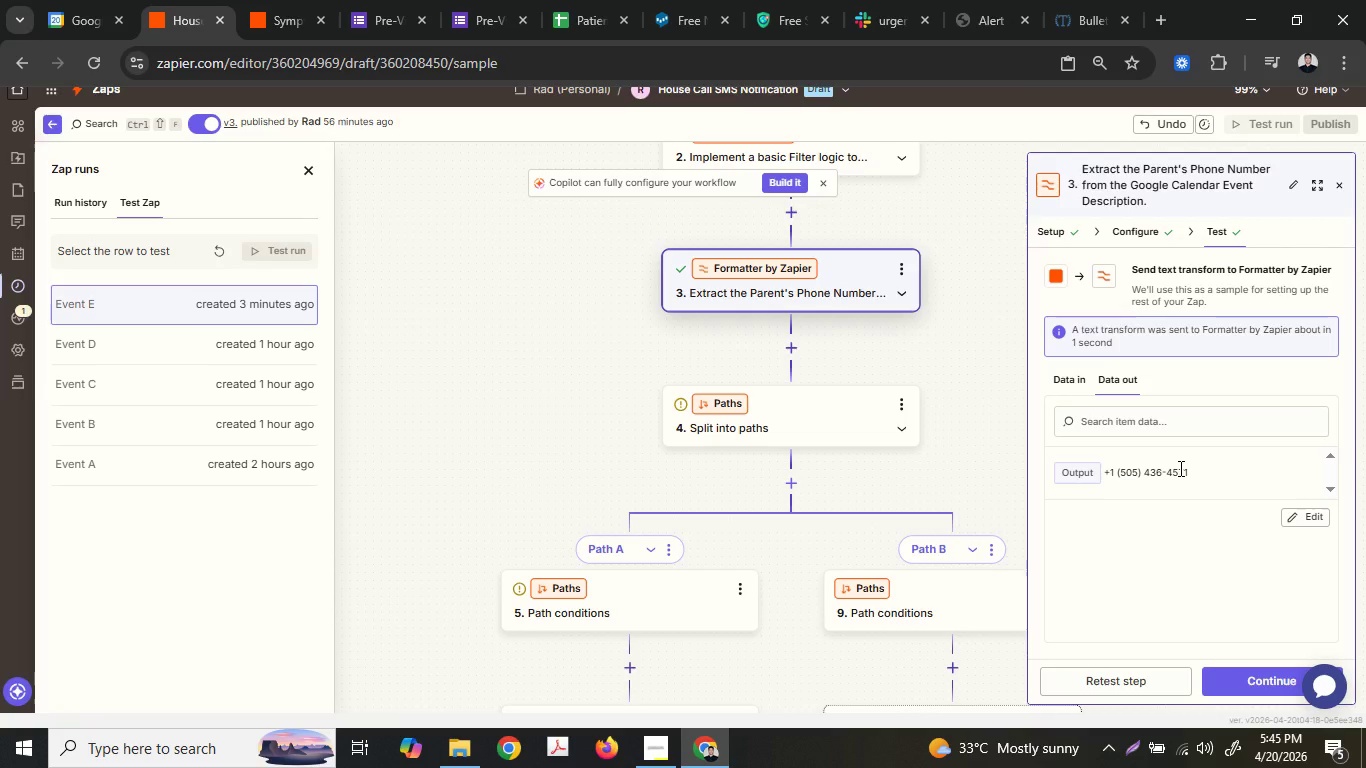 
wait(16.55)
 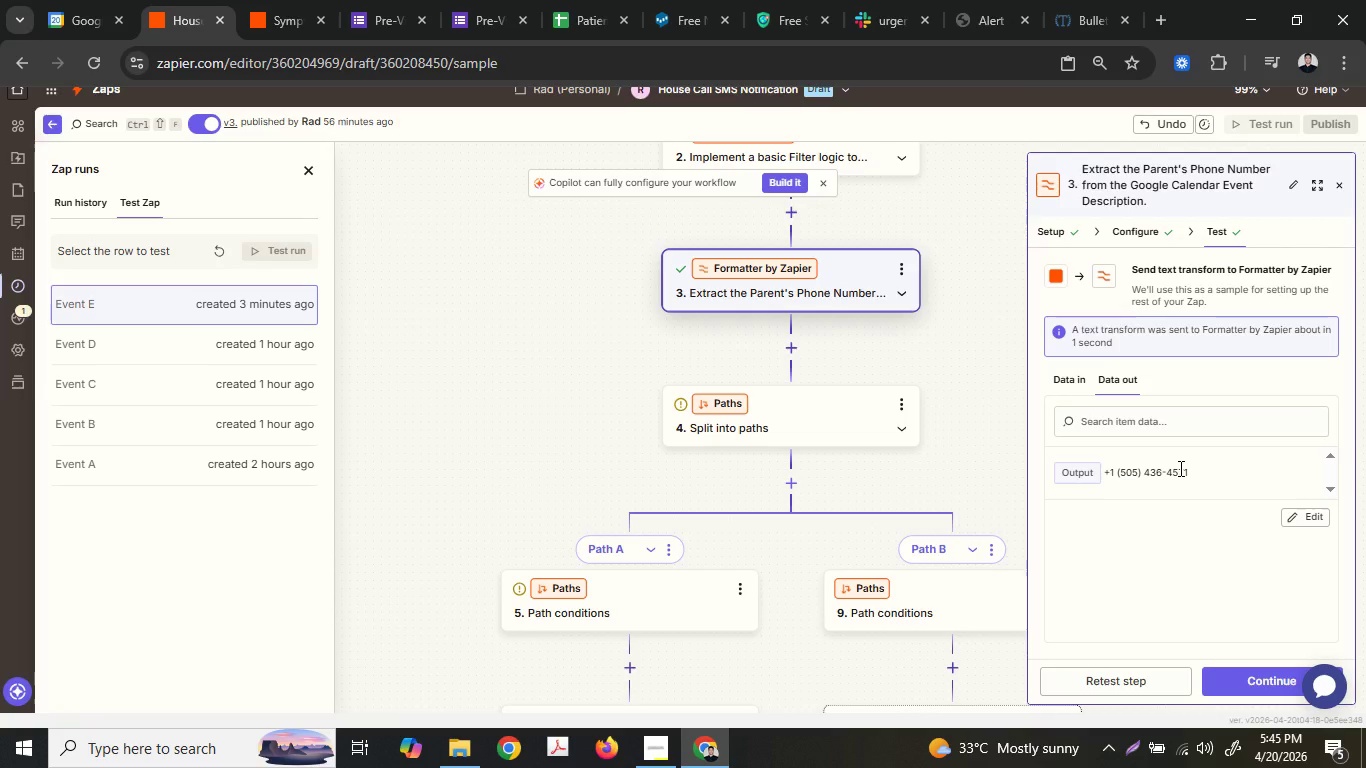 
left_click([629, 598])
 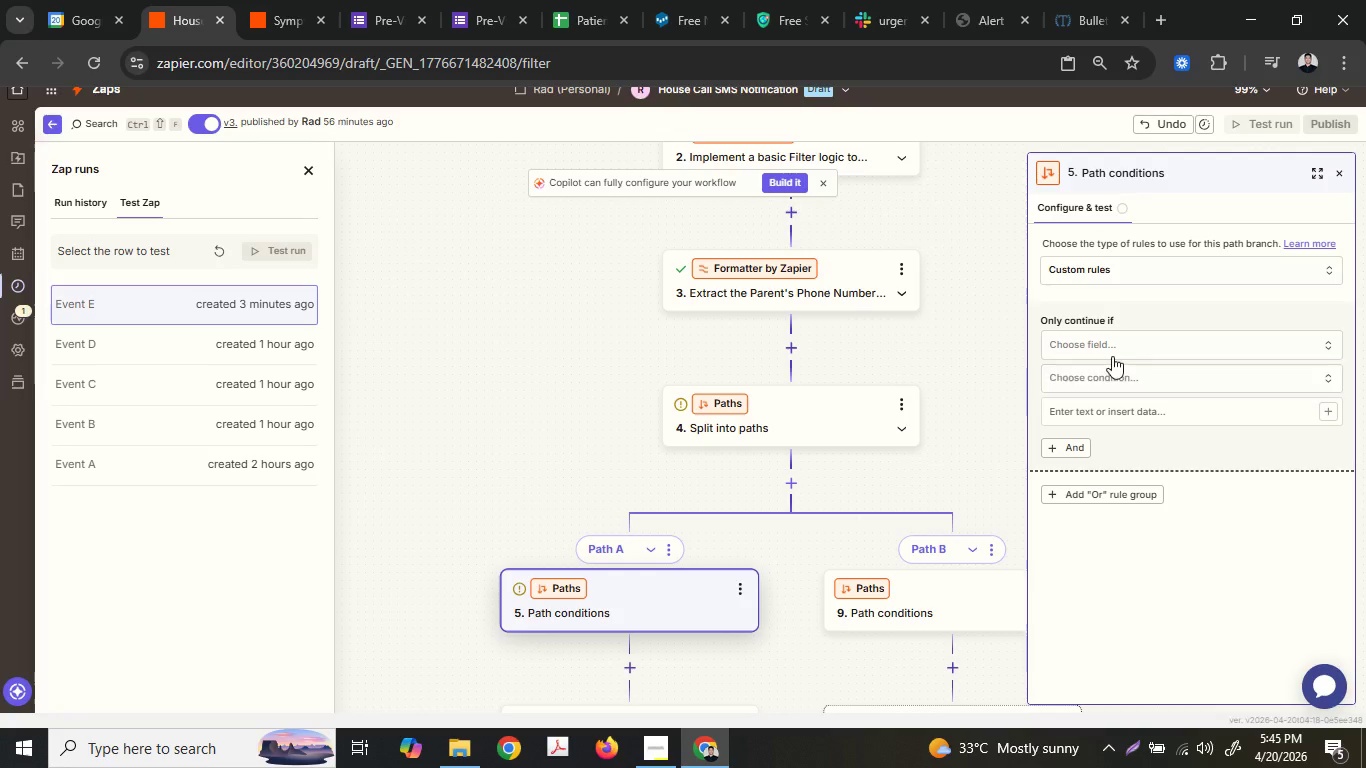 
left_click([1114, 354])
 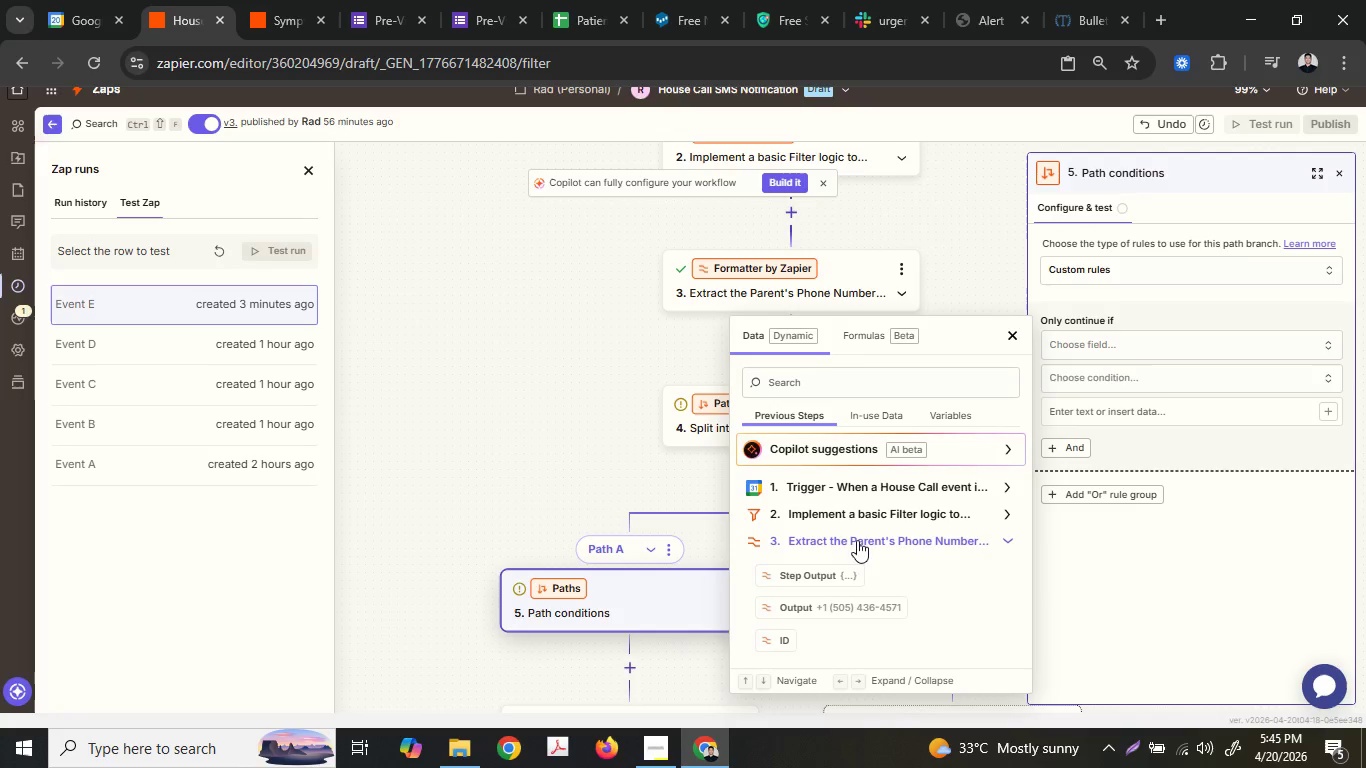 
left_click([875, 607])
 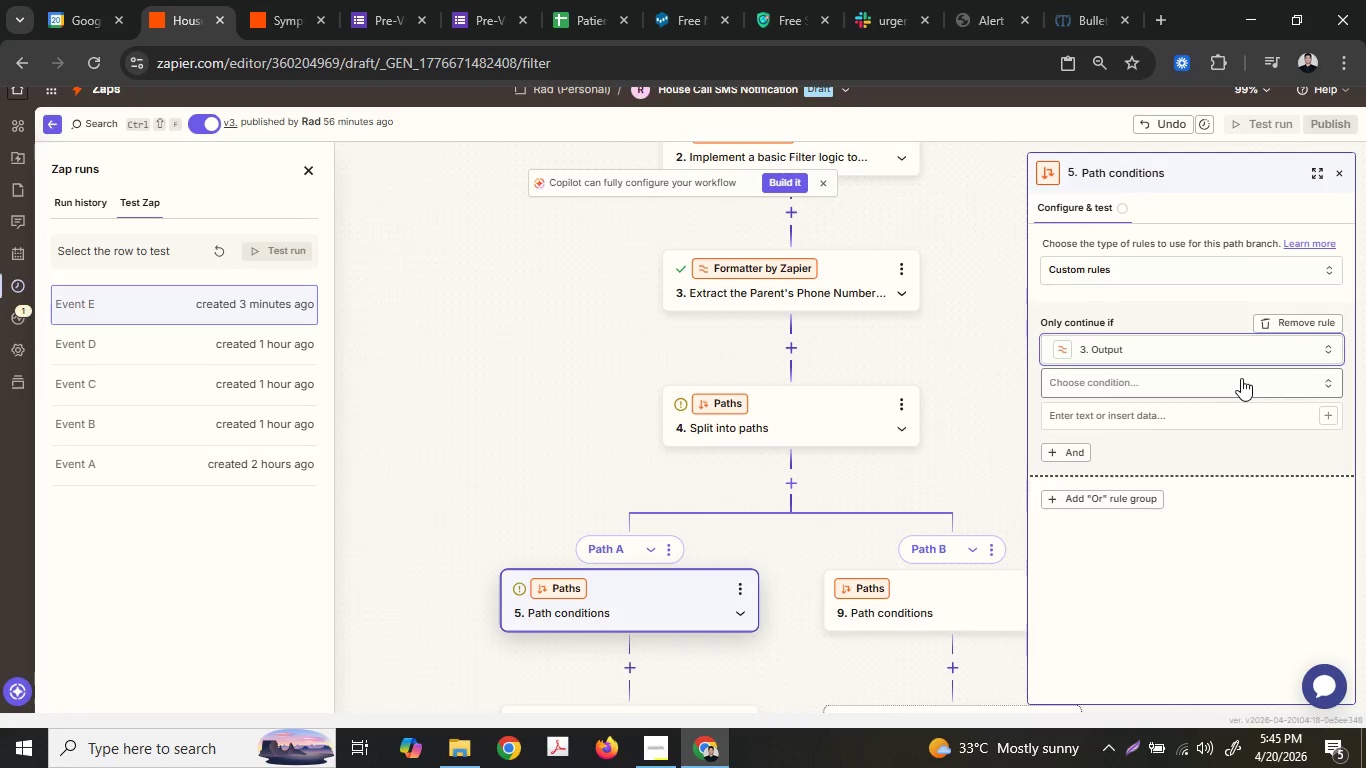 
wait(12.62)
 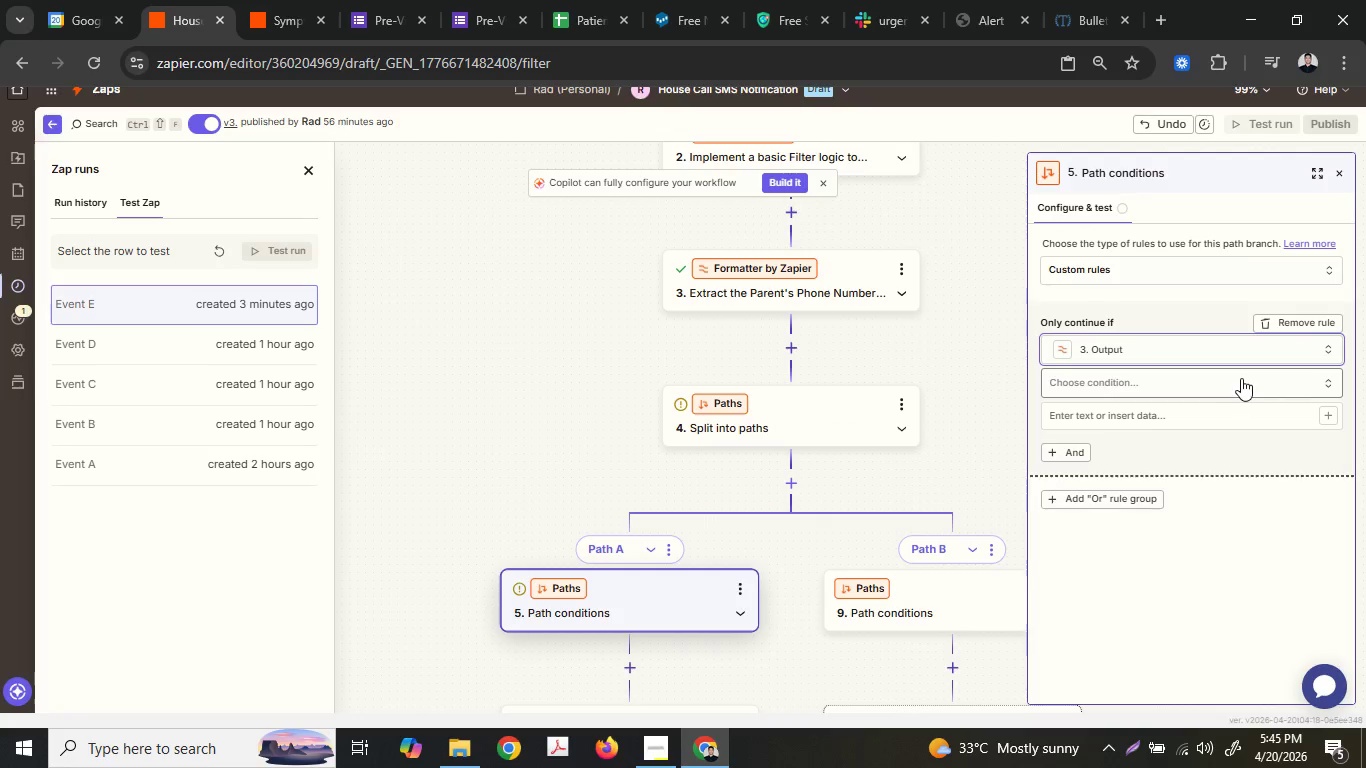 
left_click([1240, 377])
 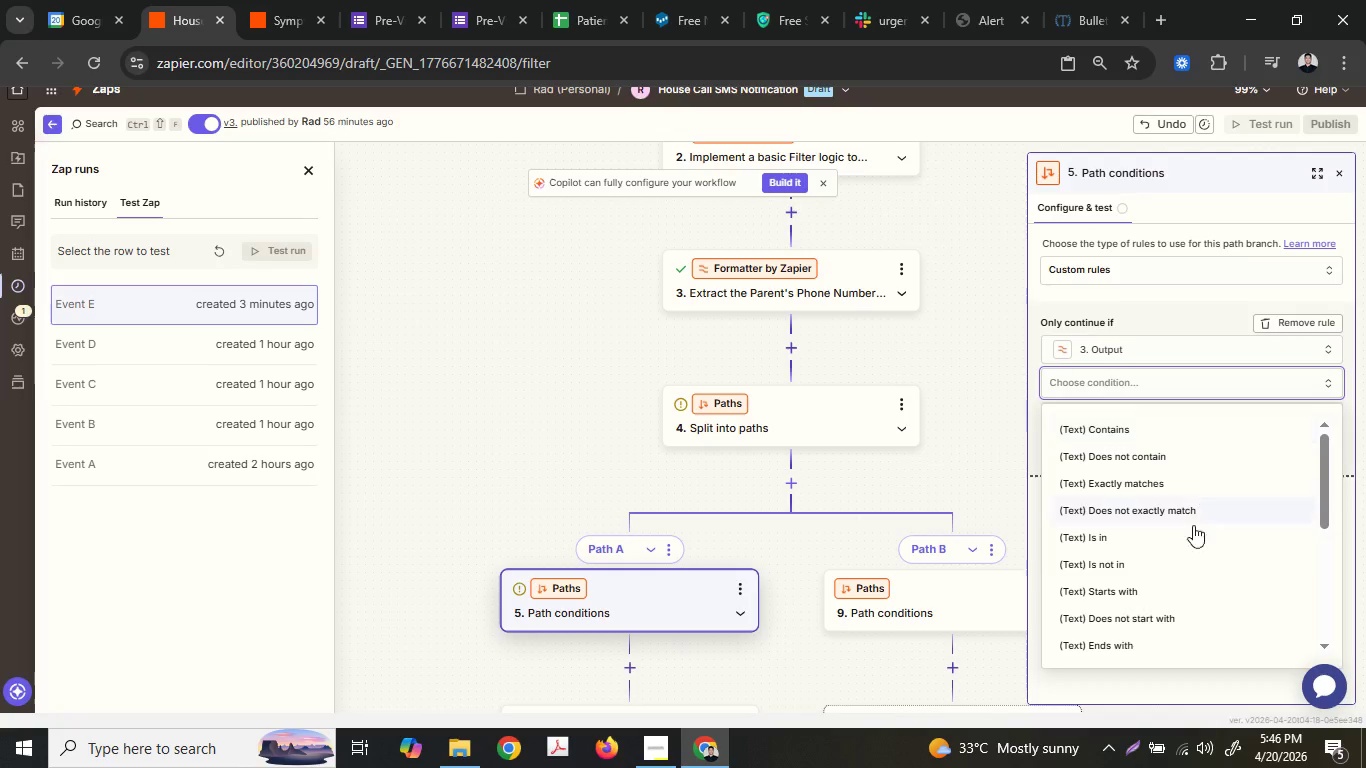 
scroll: coordinate [1186, 551], scroll_direction: down, amount: 3.0
 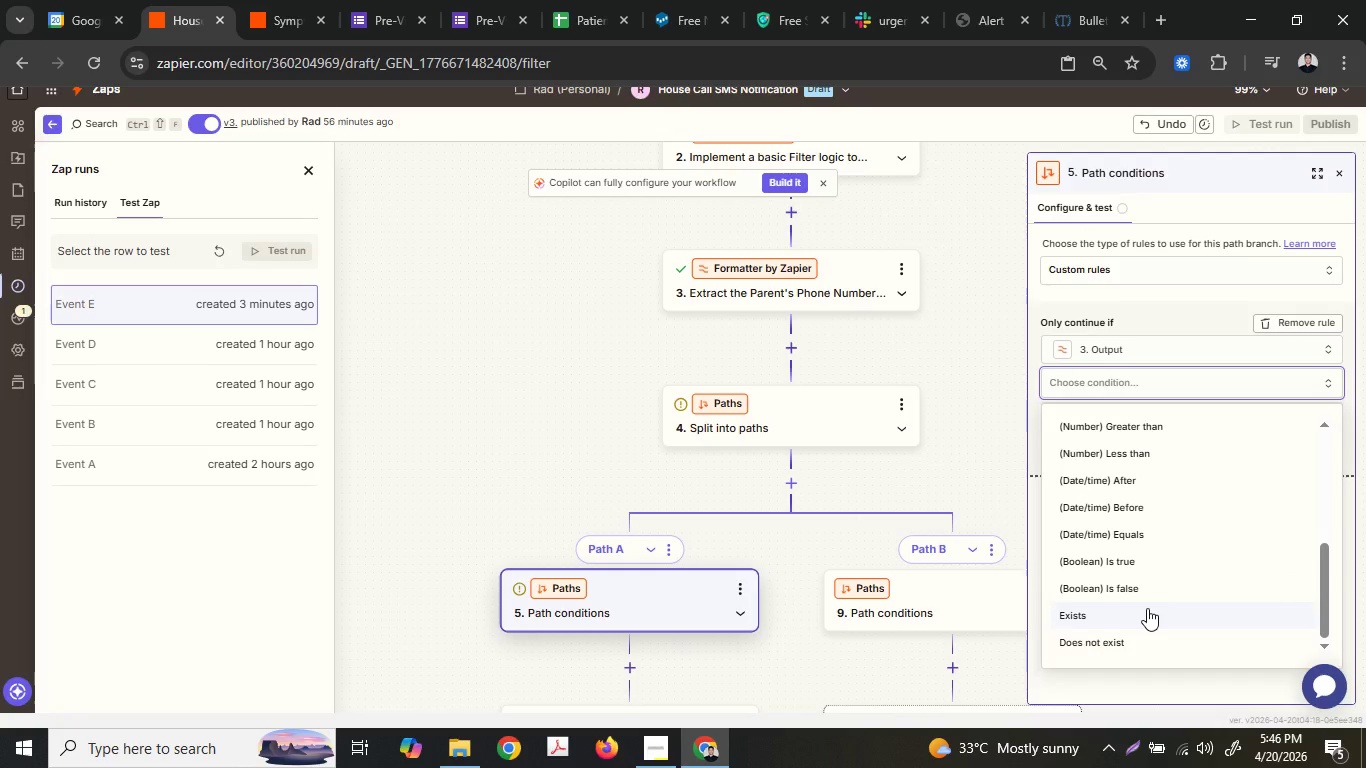 
left_click([1115, 611])
 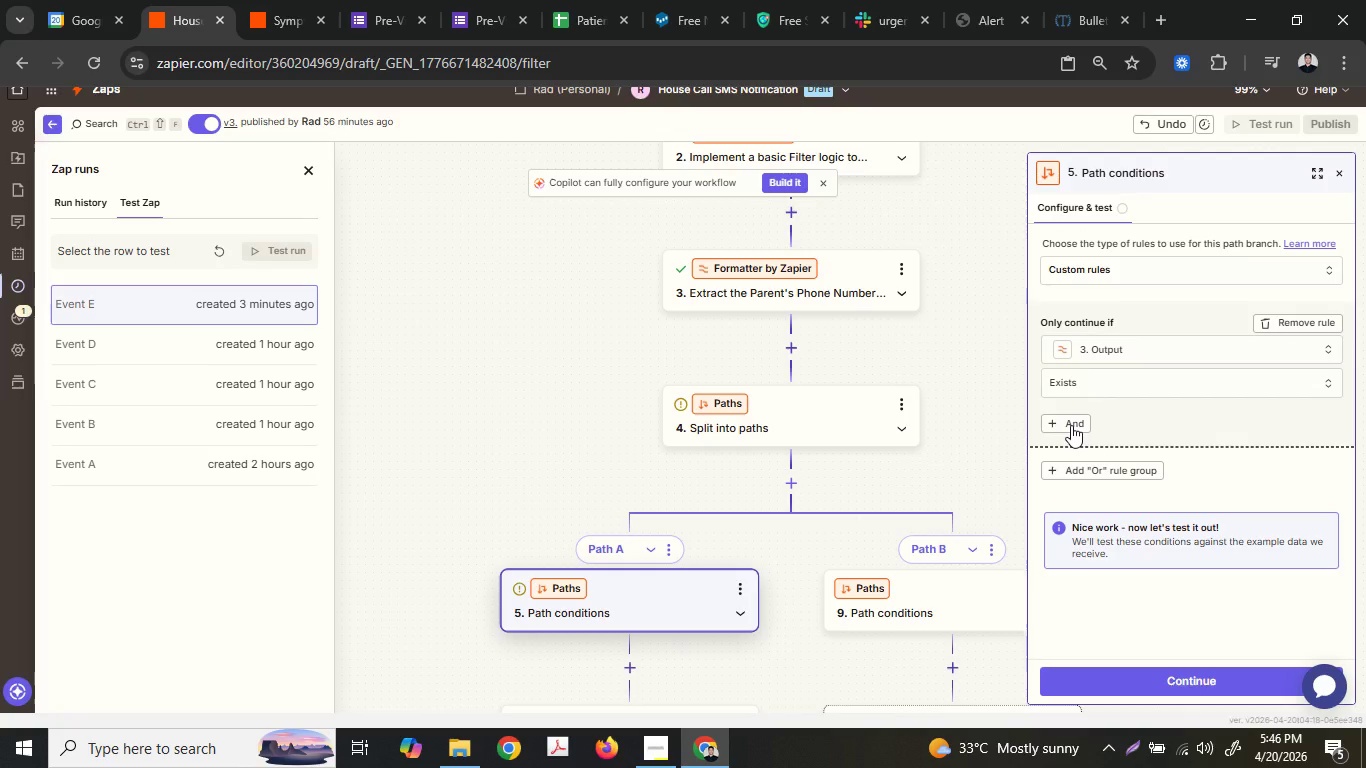 
left_click([1071, 425])
 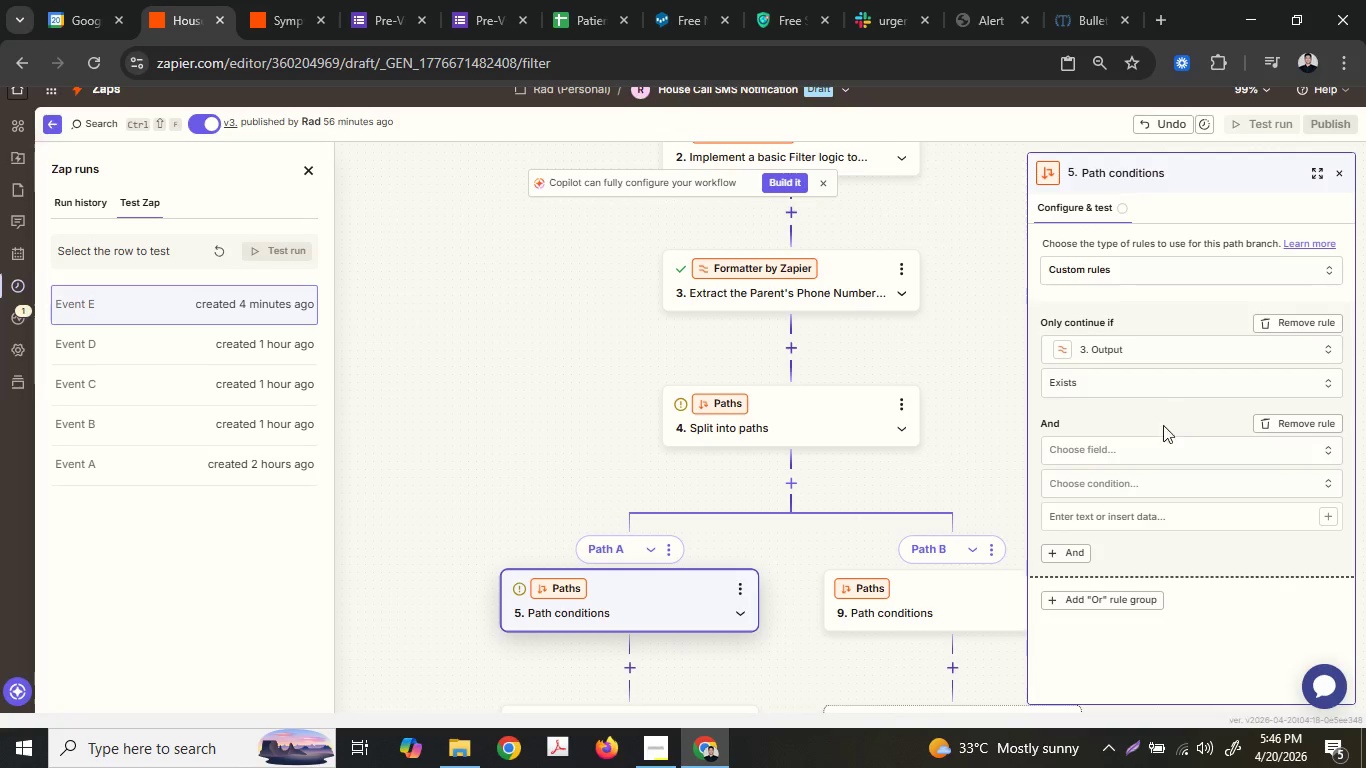 
left_click([1156, 440])
 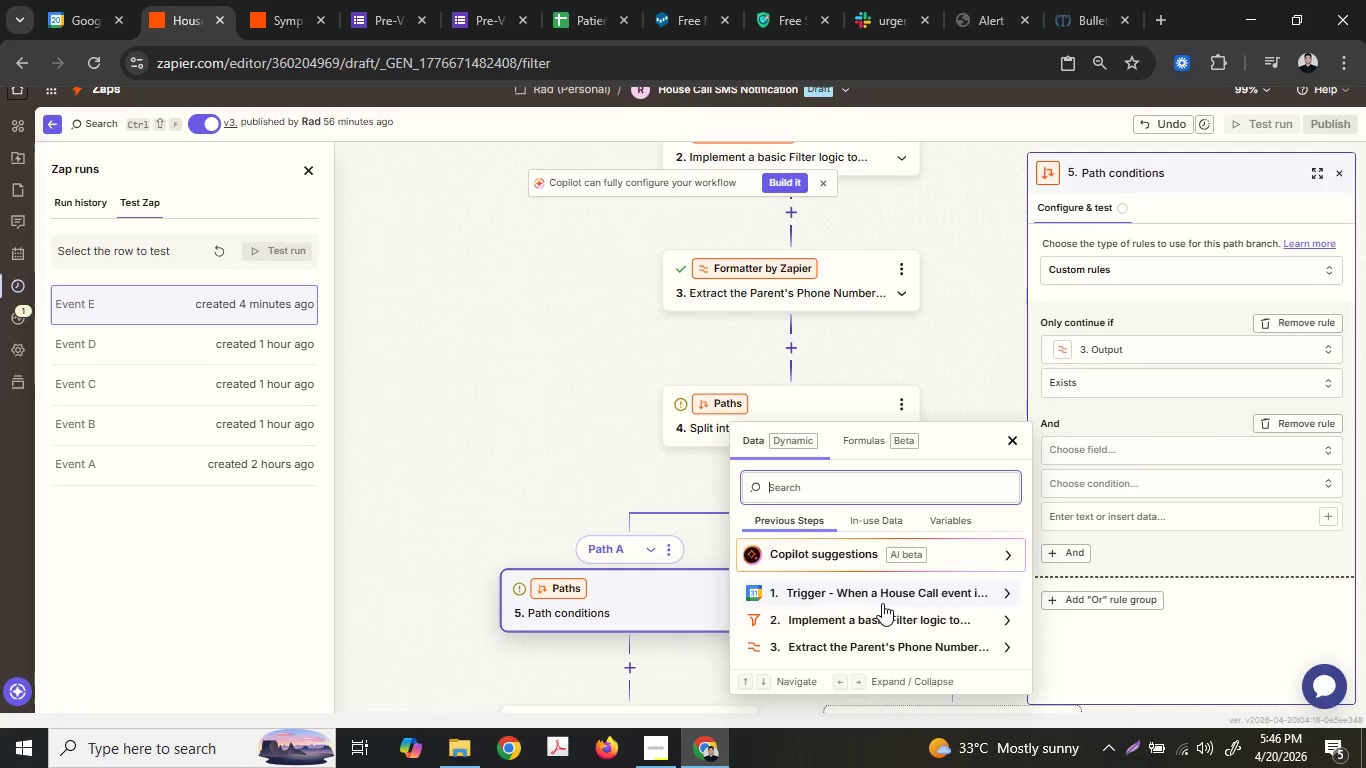 
left_click([880, 601])
 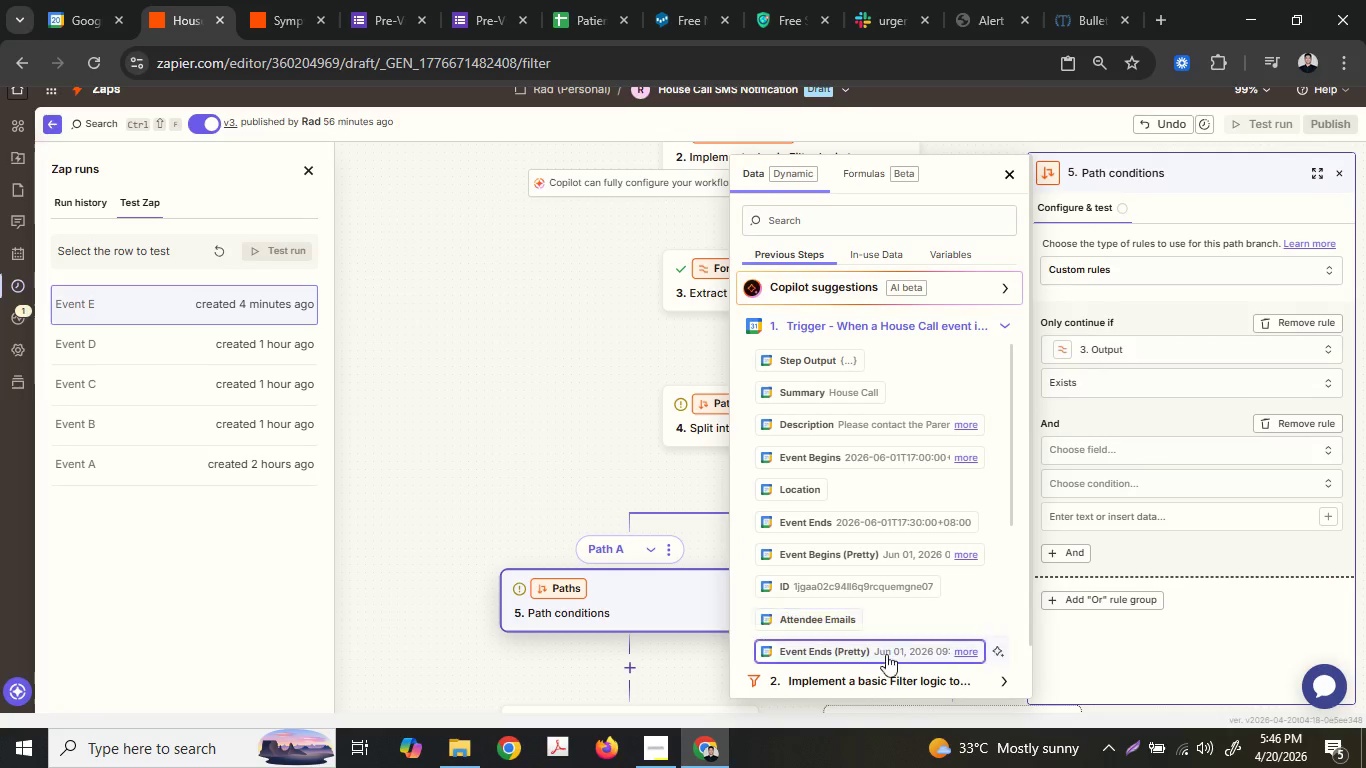 
scroll: coordinate [873, 649], scroll_direction: down, amount: 14.0
 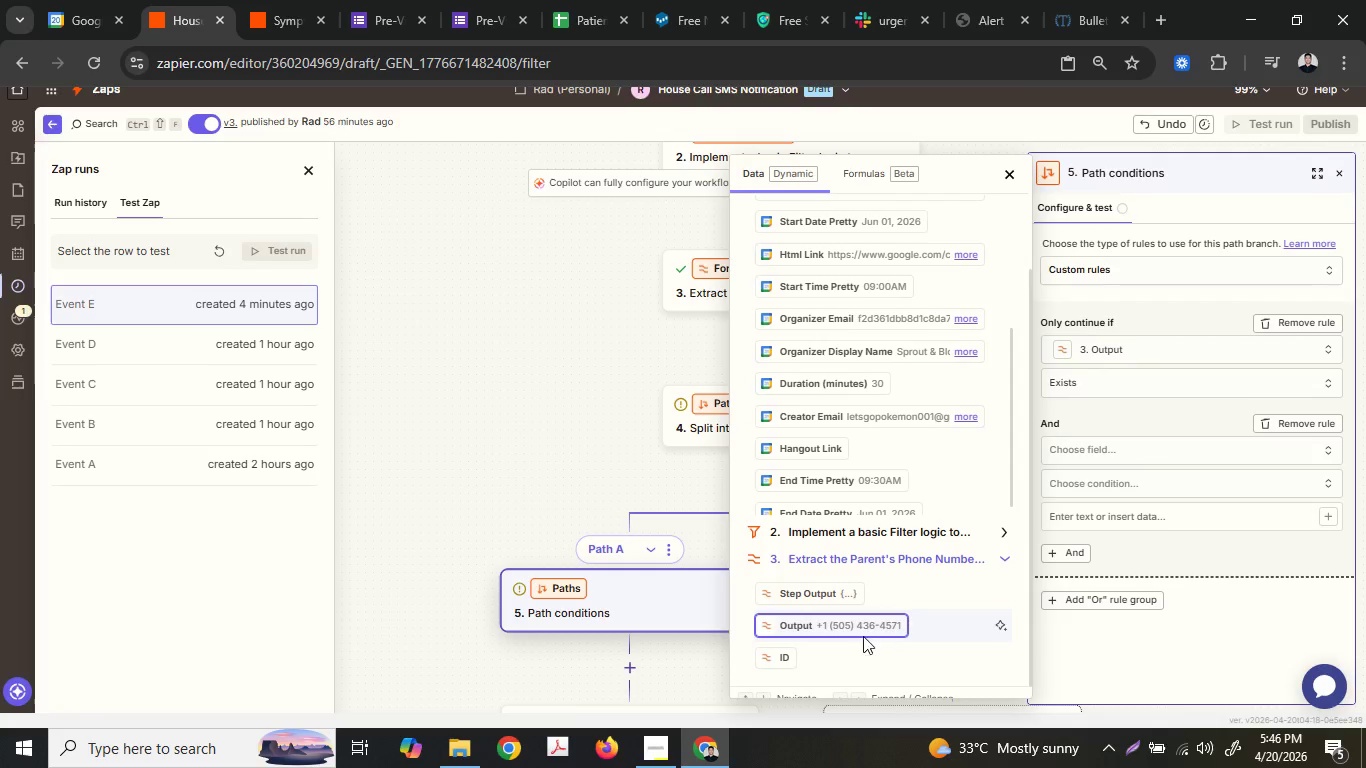 
left_click([858, 630])
 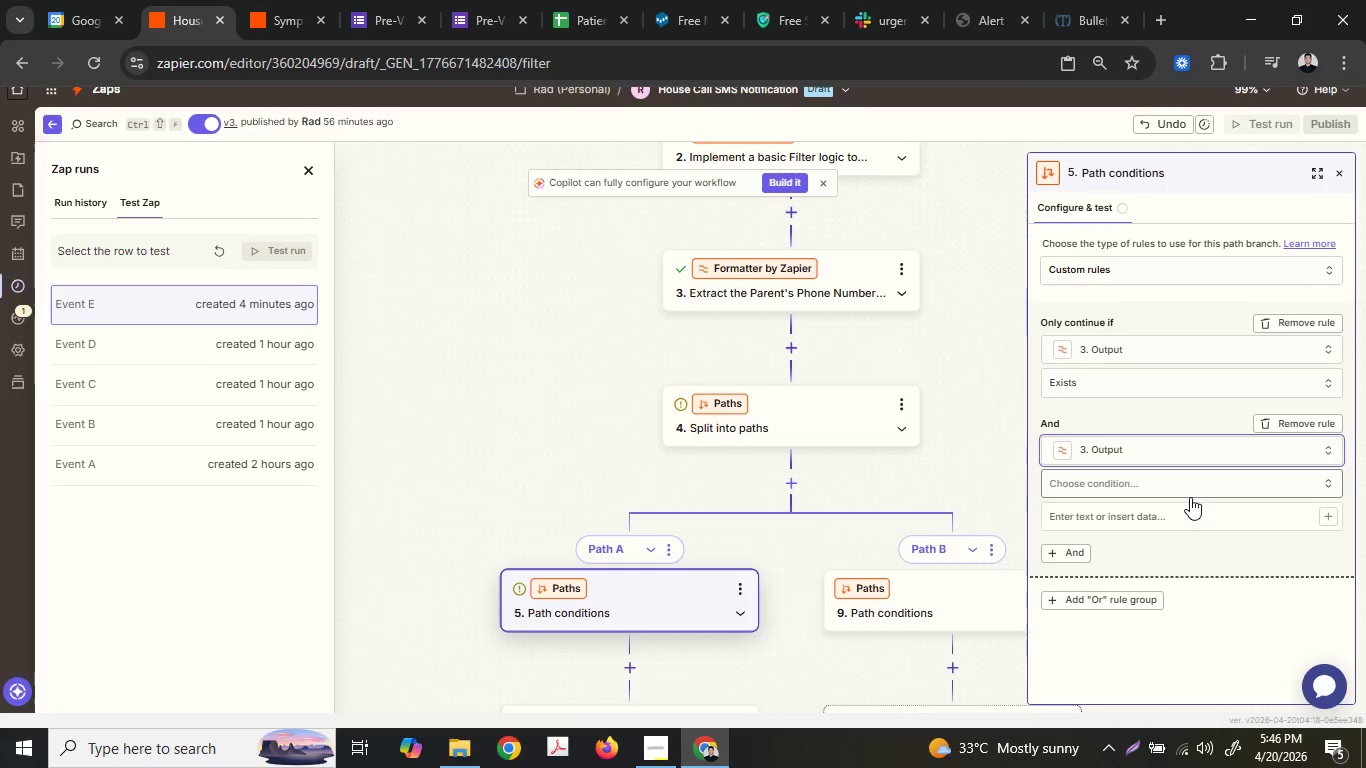 
left_click([1190, 497])
 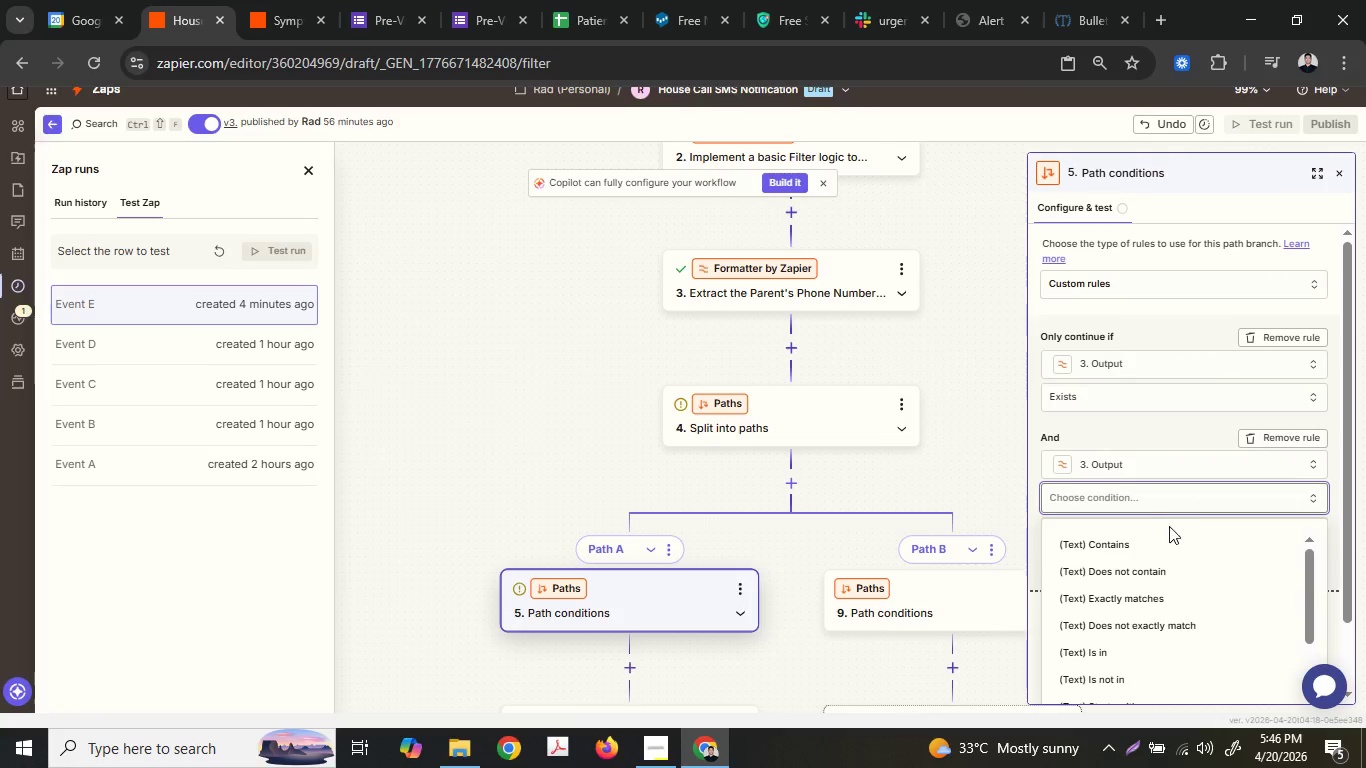 
scroll: coordinate [1167, 537], scroll_direction: down, amount: 6.0
 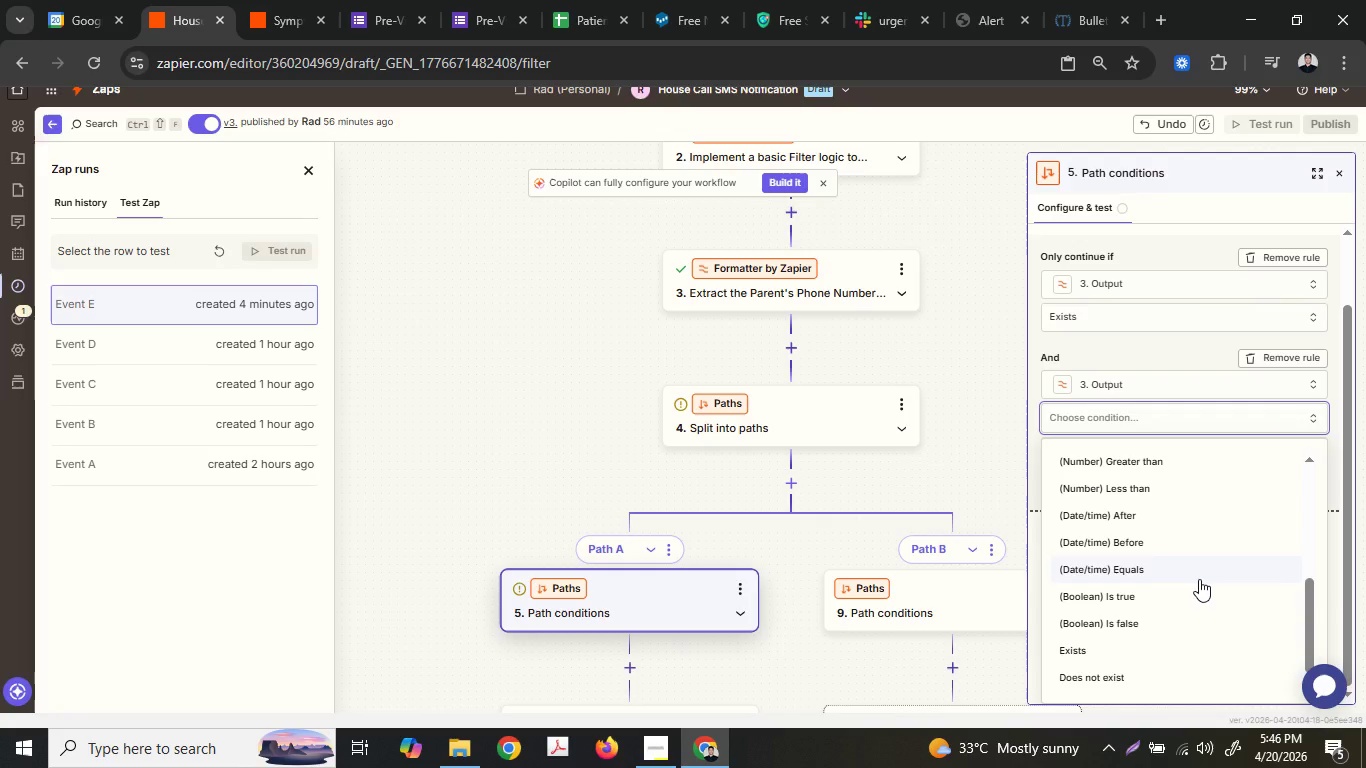 
scroll: coordinate [1198, 579], scroll_direction: none, amount: 0.0
 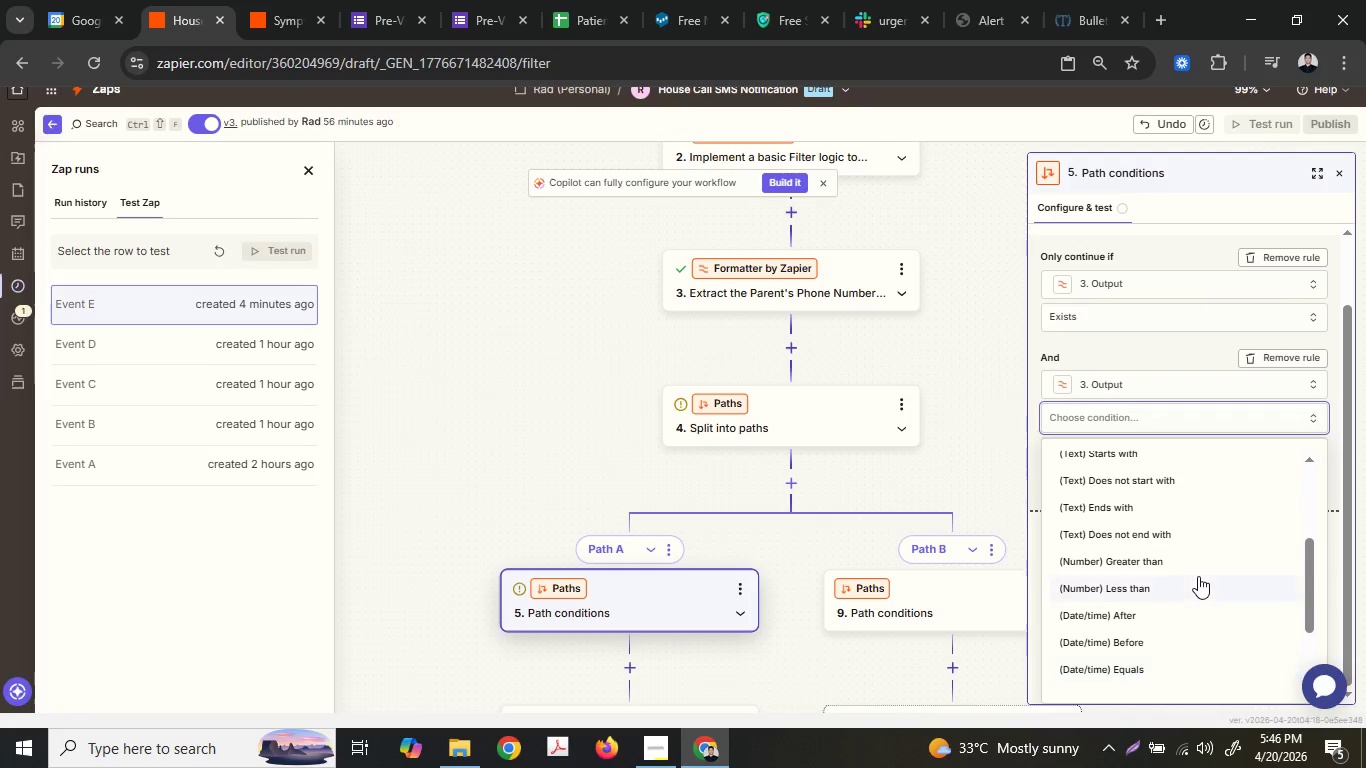 
scroll: coordinate [1198, 570], scroll_direction: up, amount: 2.0
 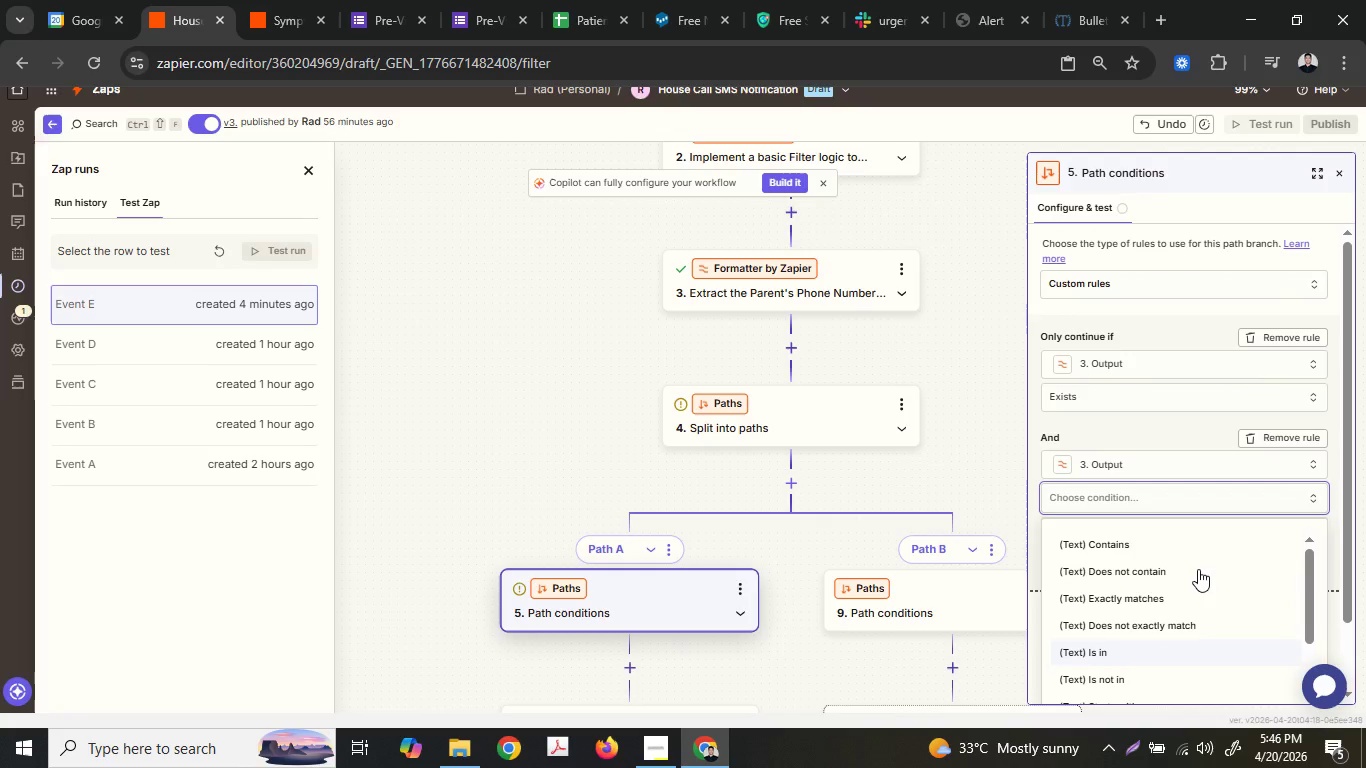 
scroll: coordinate [1221, 511], scroll_direction: down, amount: 8.0
 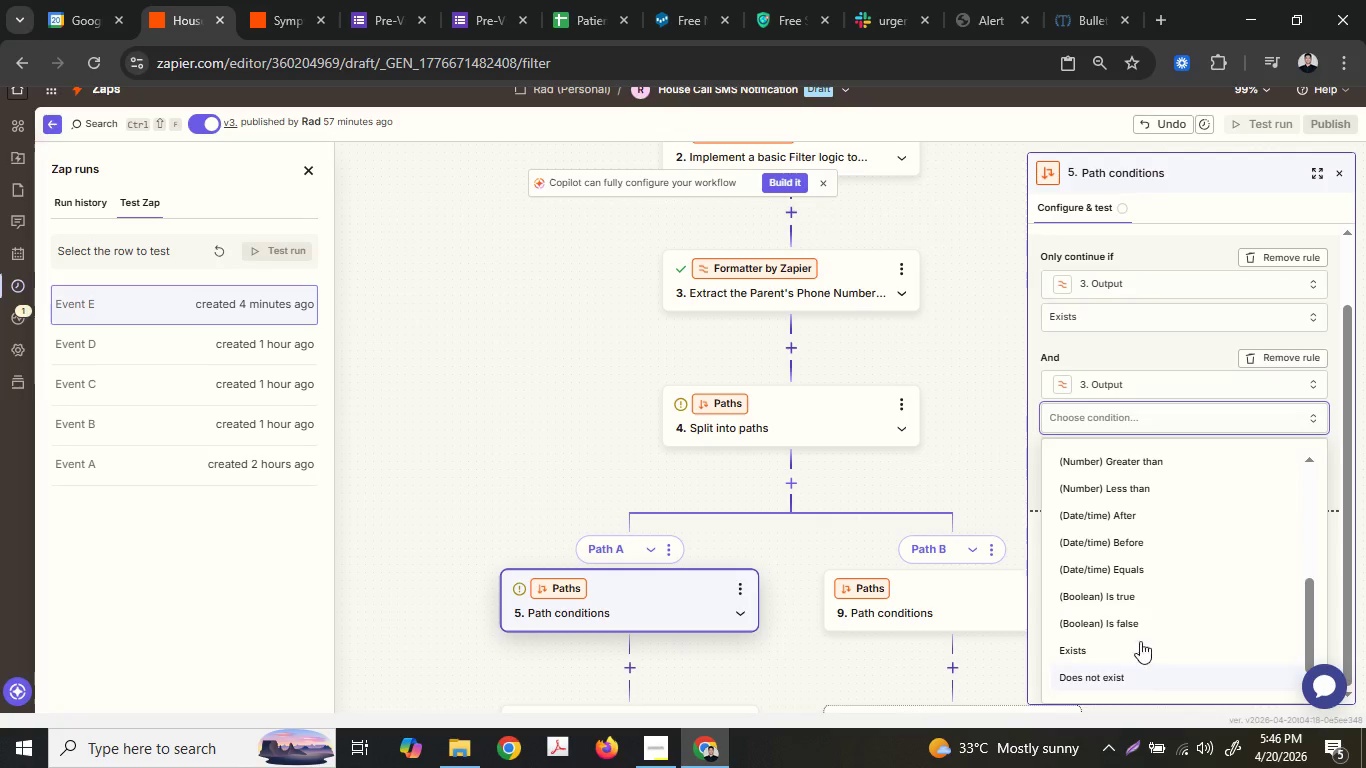 
scroll: coordinate [1161, 602], scroll_direction: up, amount: 5.0
 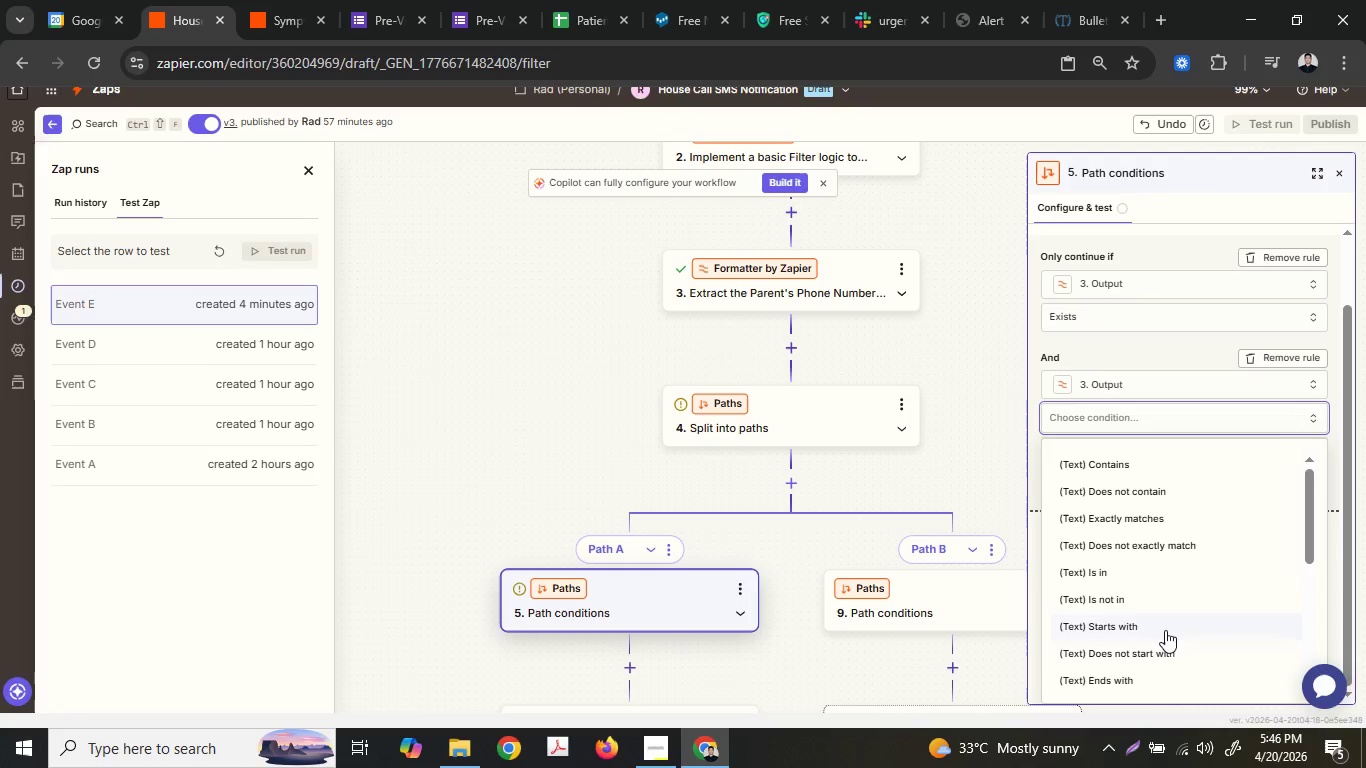 
scroll: coordinate [1161, 569], scroll_direction: down, amount: 2.0
 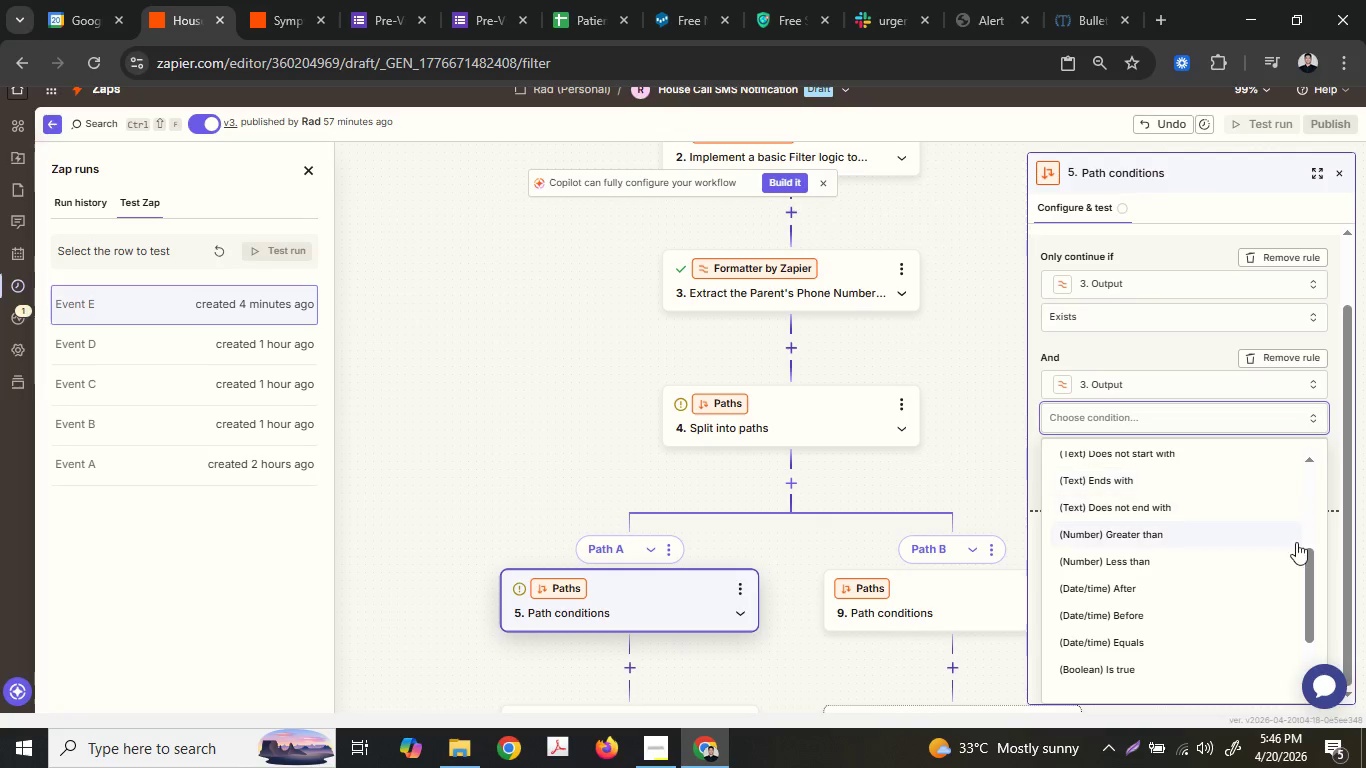 
left_click([811, 287])
 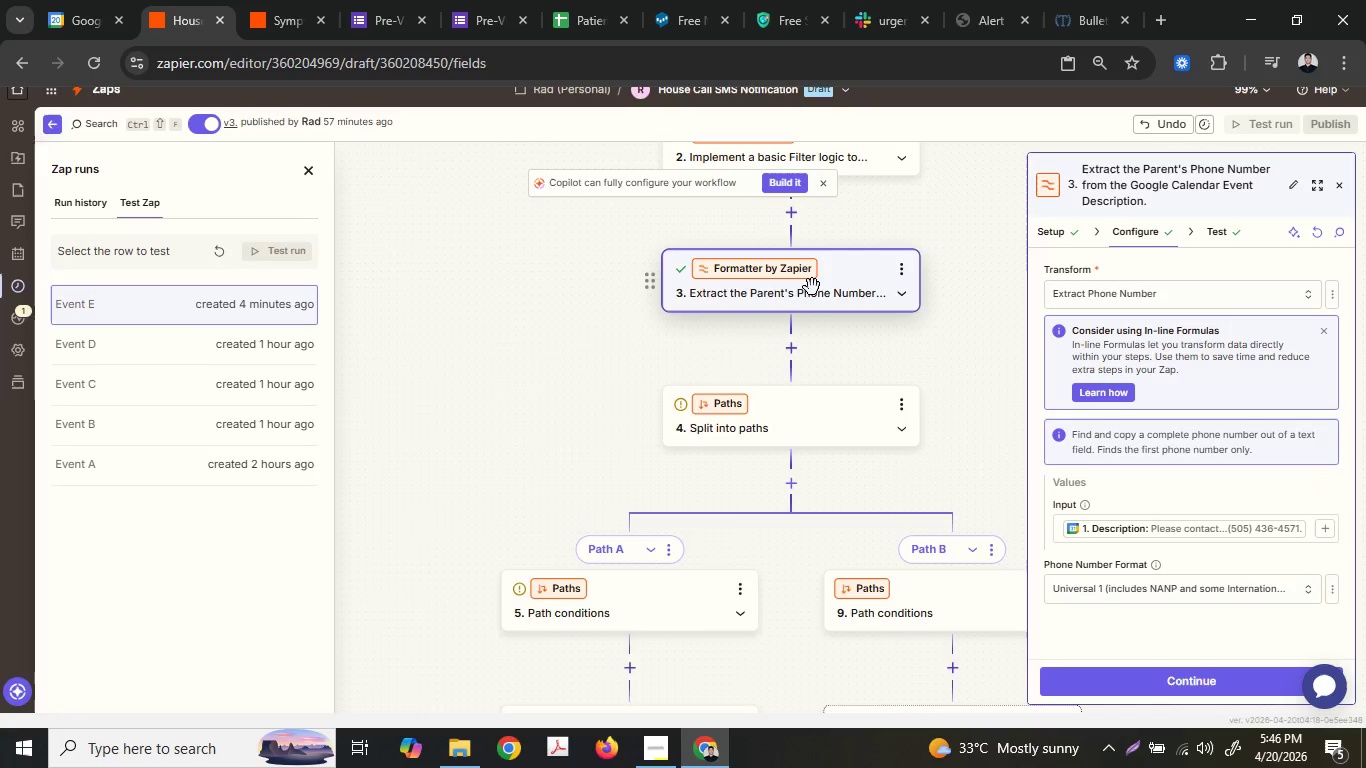 
left_click([818, 241])
 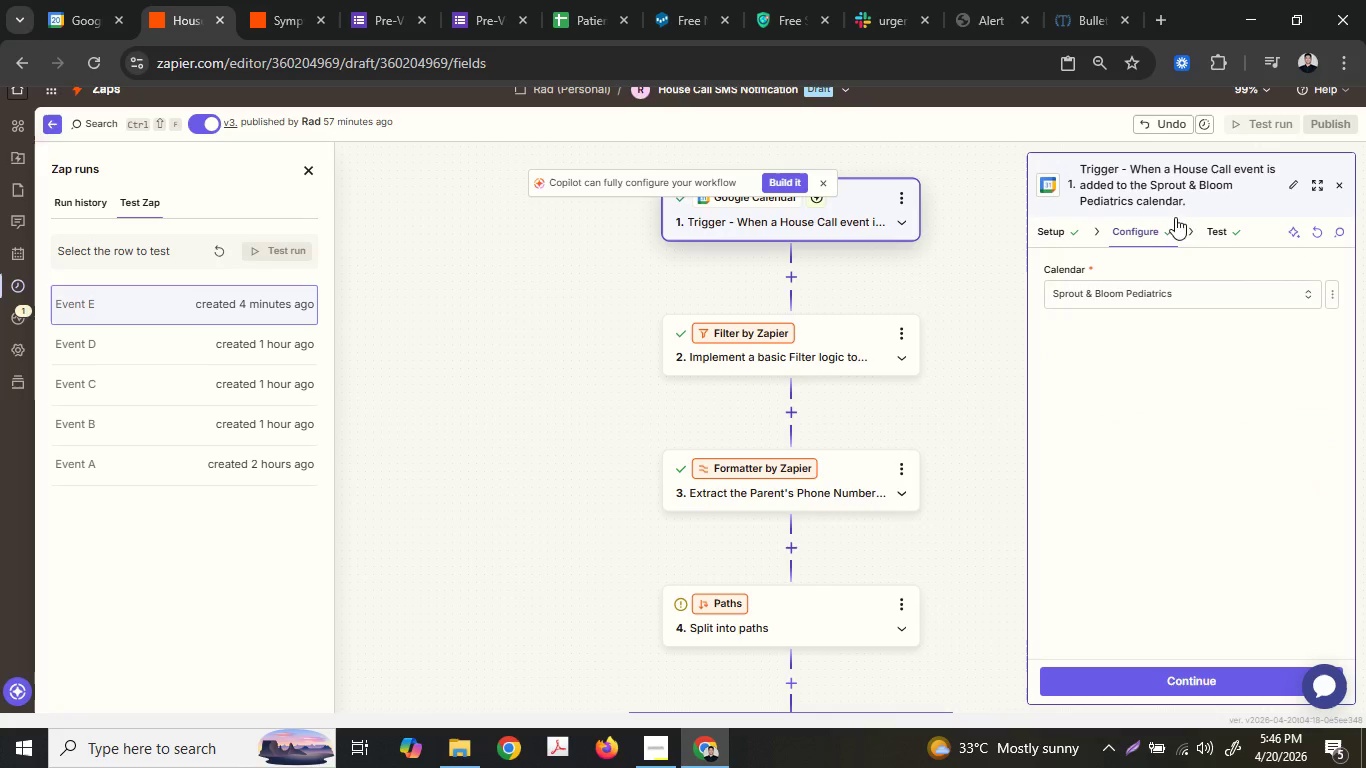 
scroll: coordinate [813, 286], scroll_direction: up, amount: 4.0
 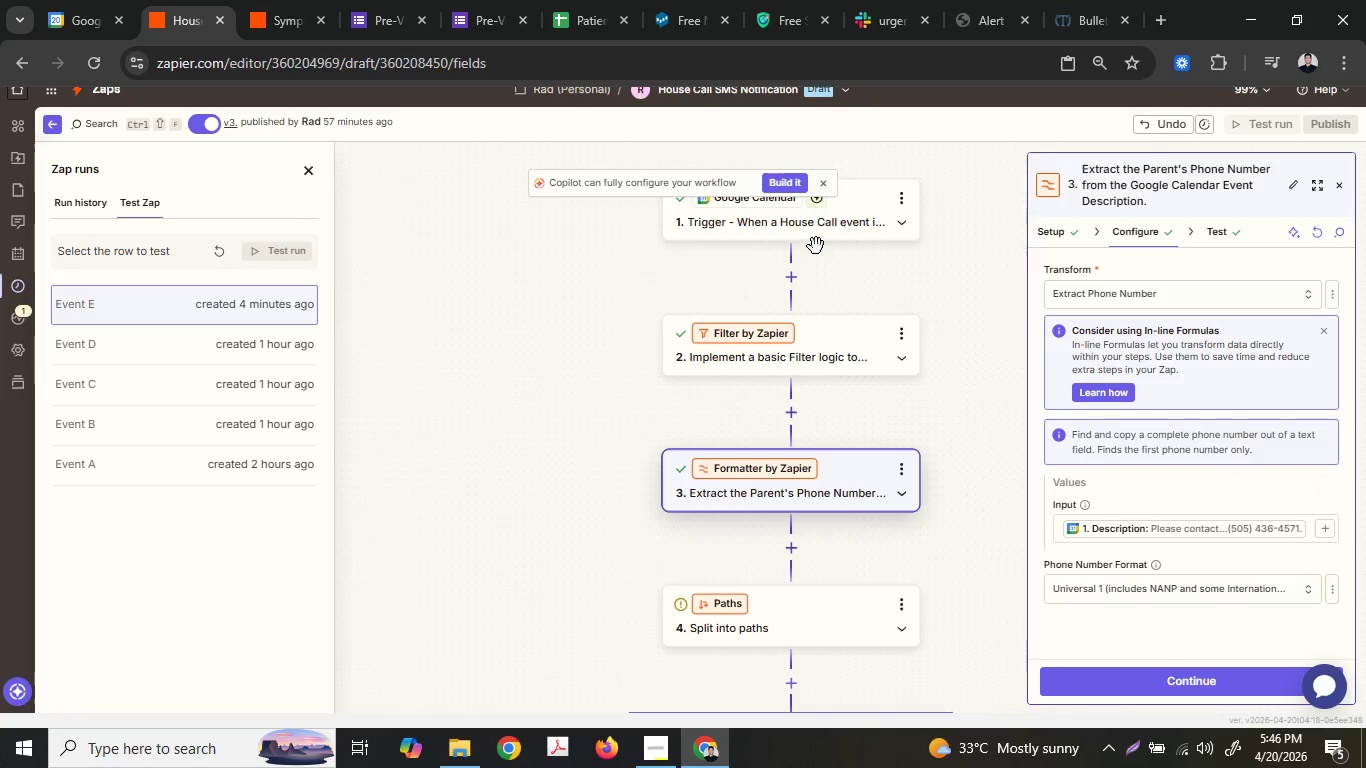 
left_click([1213, 233])
 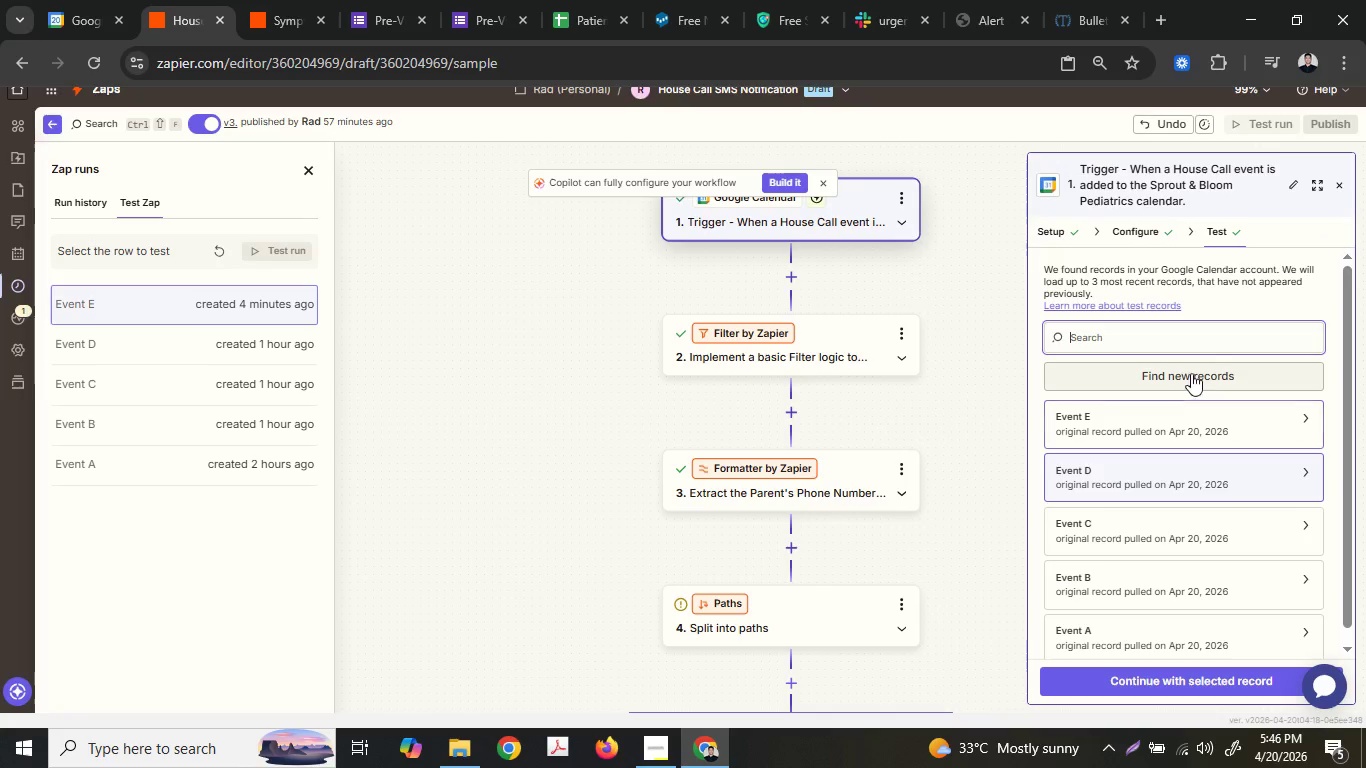 
left_click([1177, 407])
 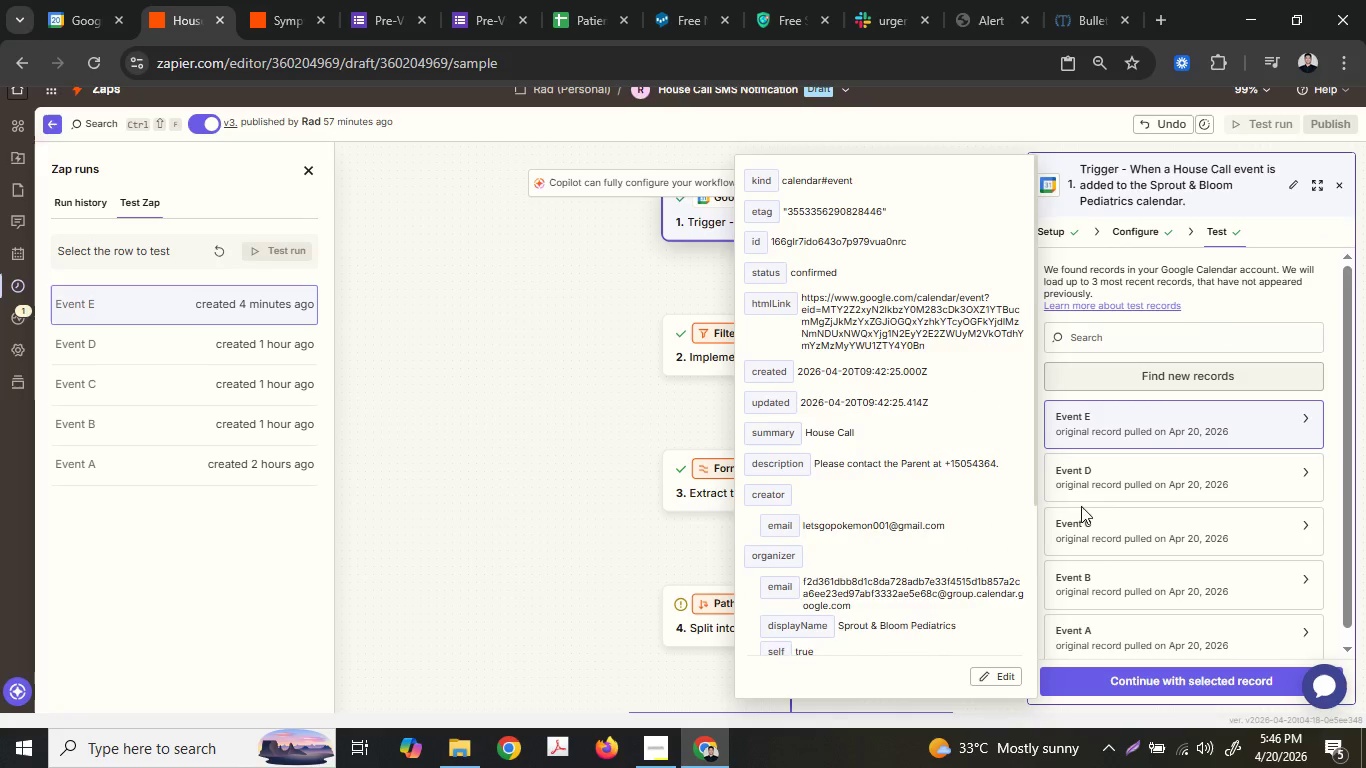 
scroll: coordinate [948, 535], scroll_direction: down, amount: 1.0
 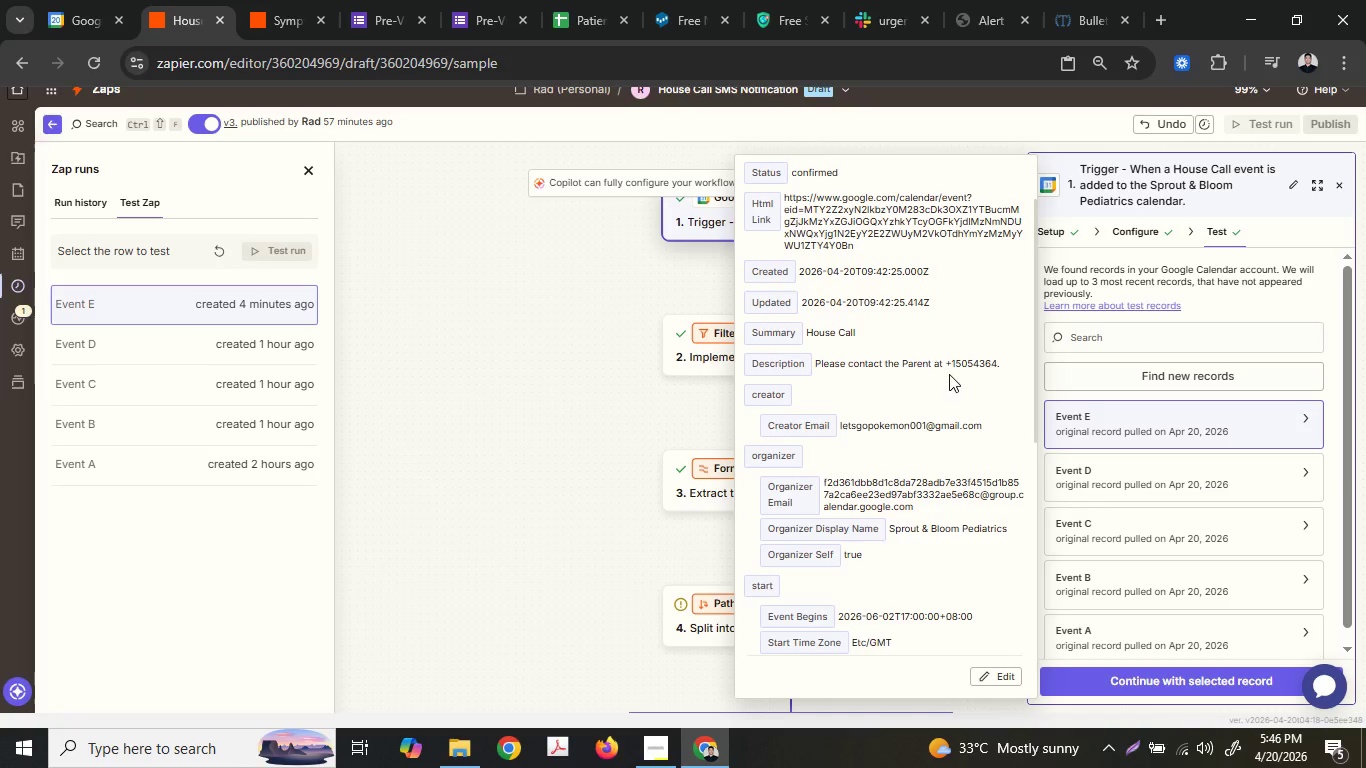 
left_click([1144, 682])
 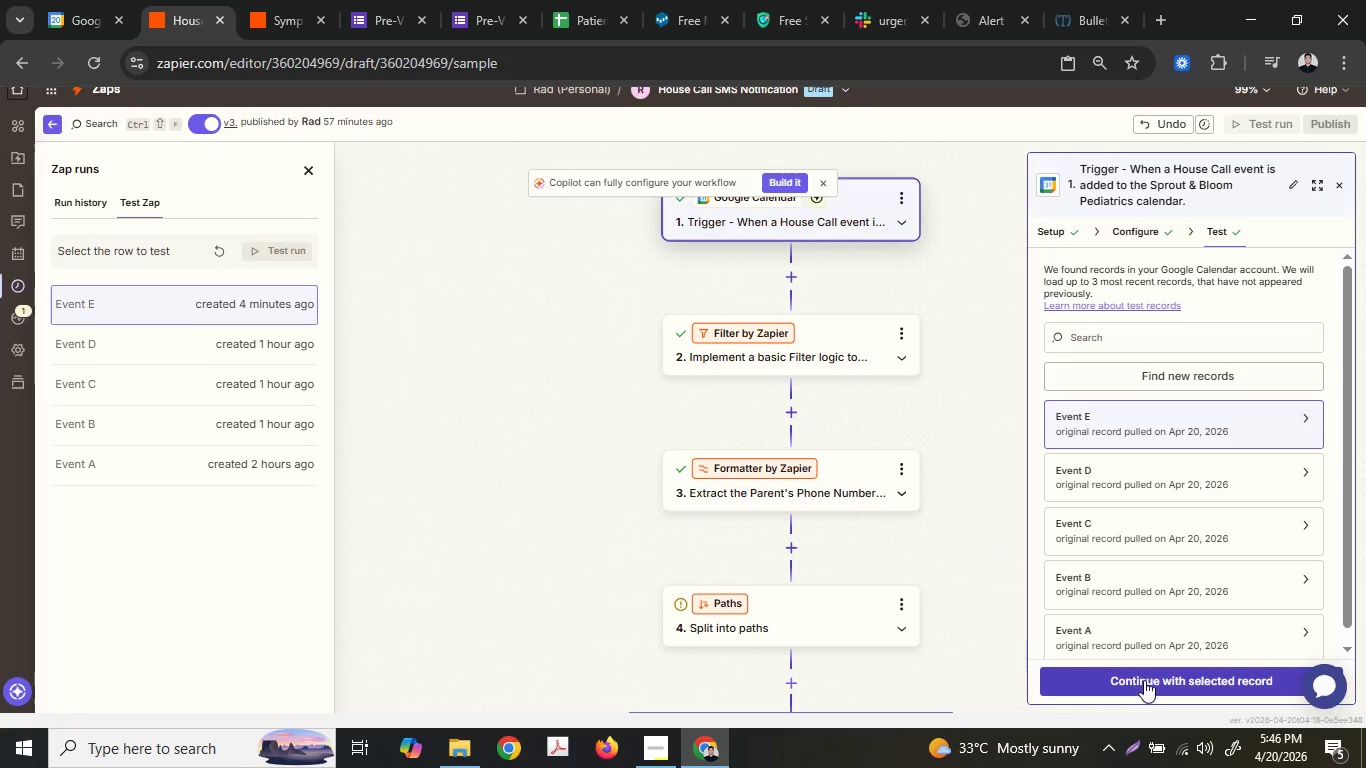 
left_click([1144, 680])
 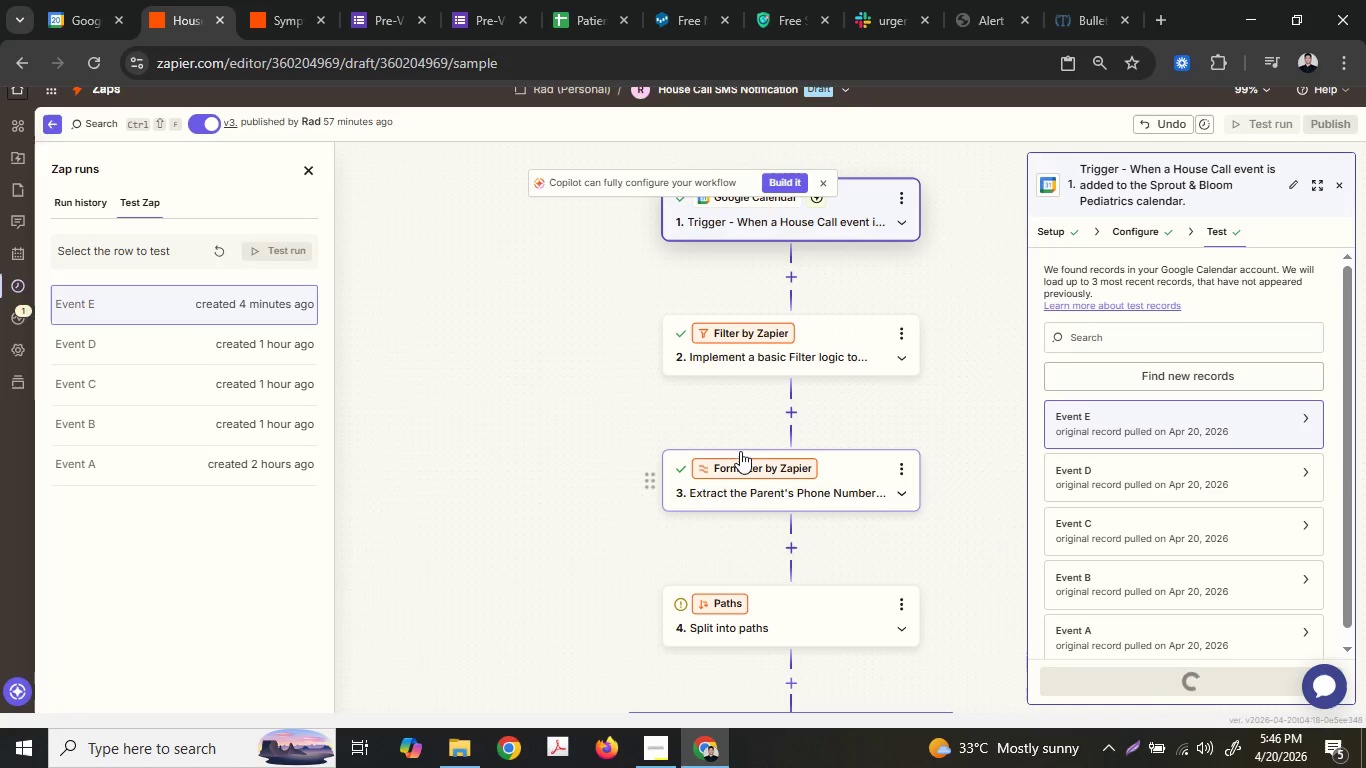 
left_click([800, 243])
 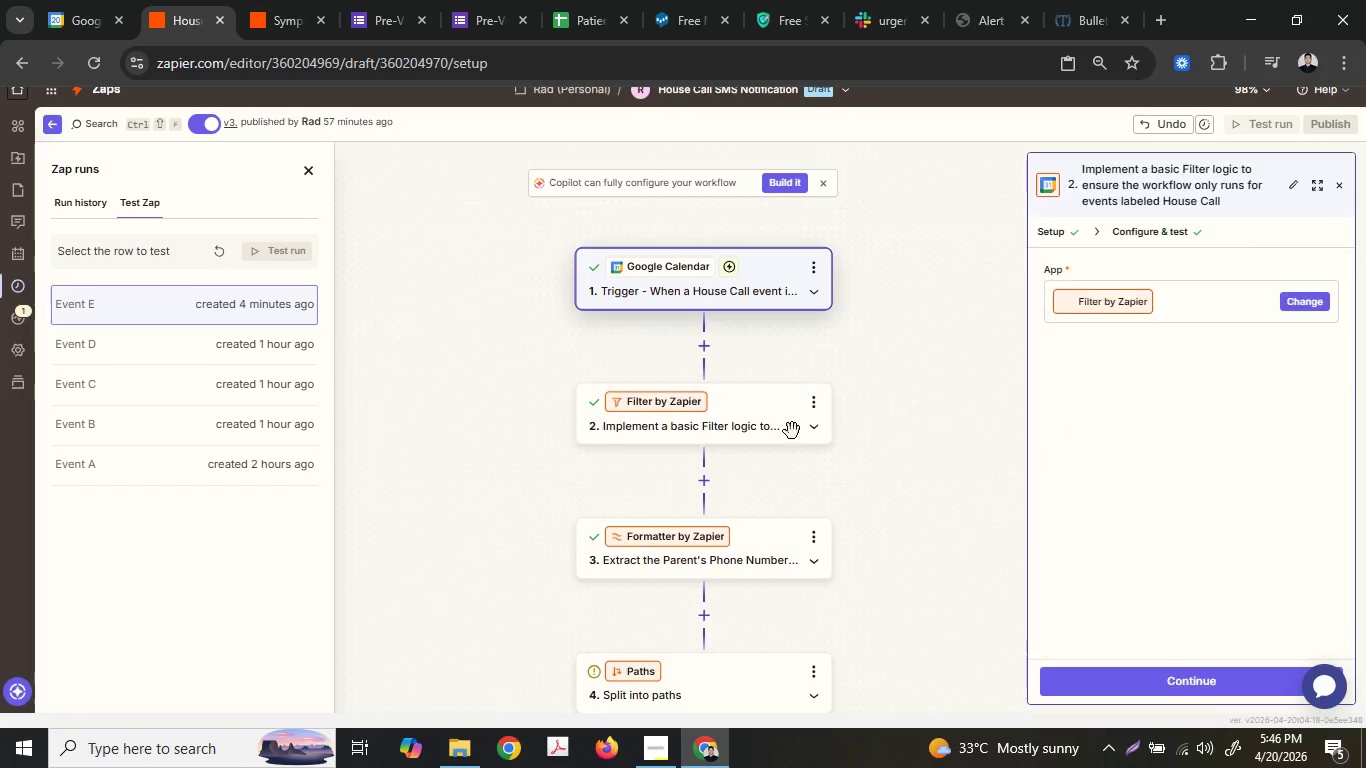 
scroll: coordinate [737, 437], scroll_direction: down, amount: 5.0
 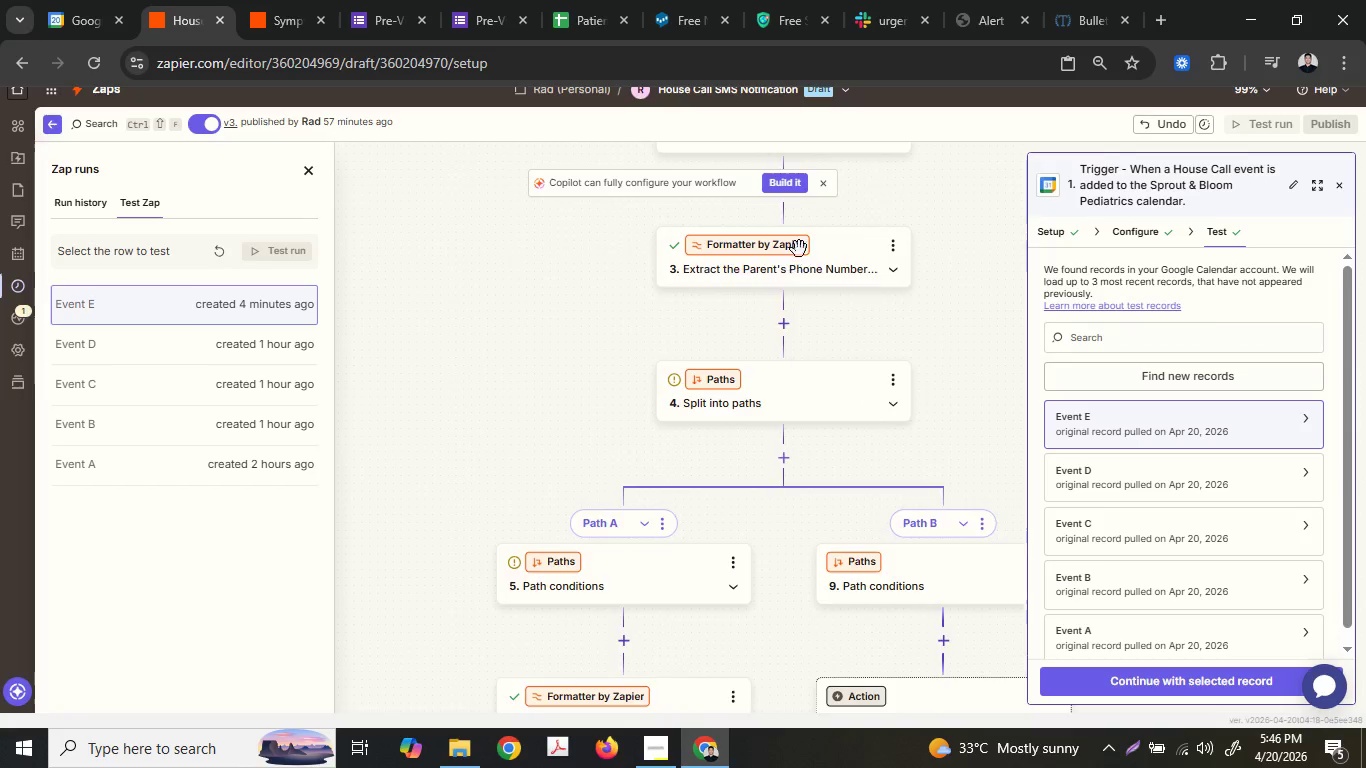 
left_click([751, 413])
 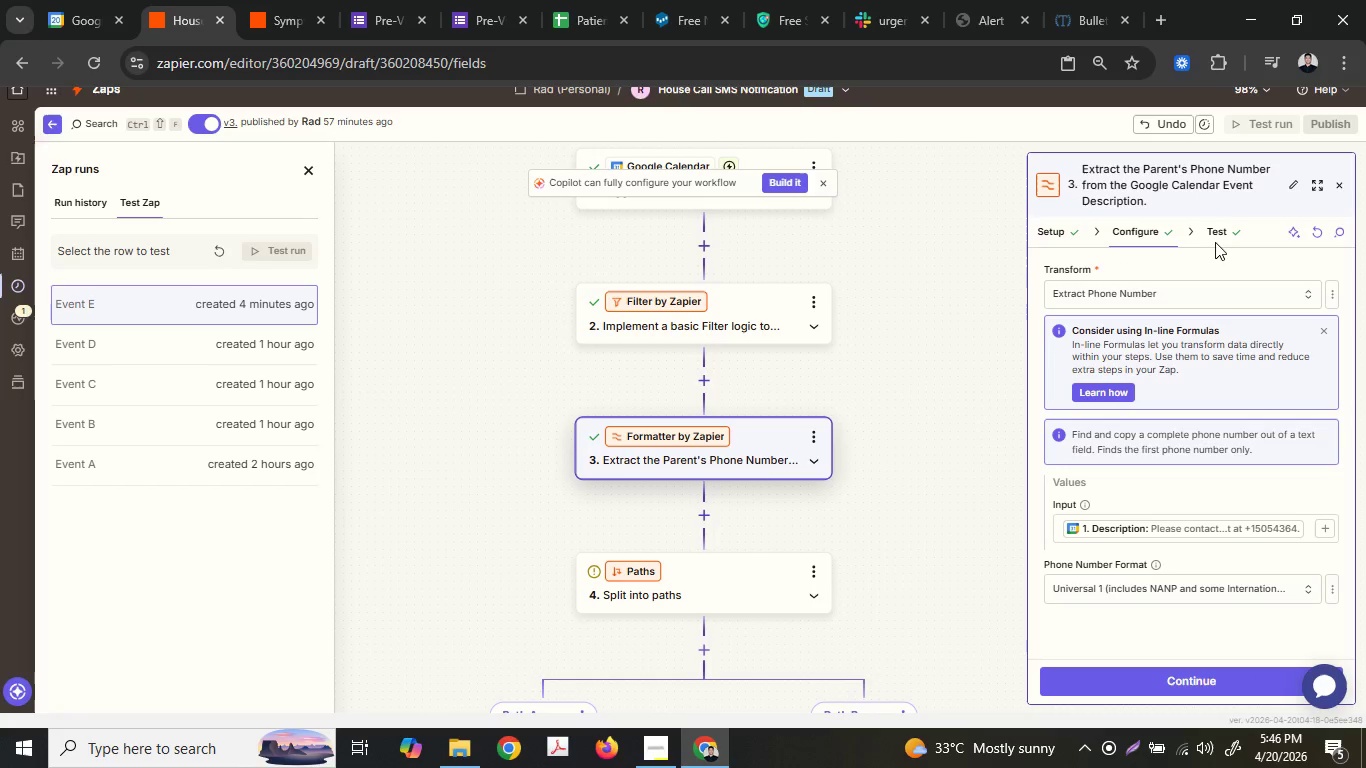 
scroll: coordinate [792, 435], scroll_direction: down, amount: 2.0
 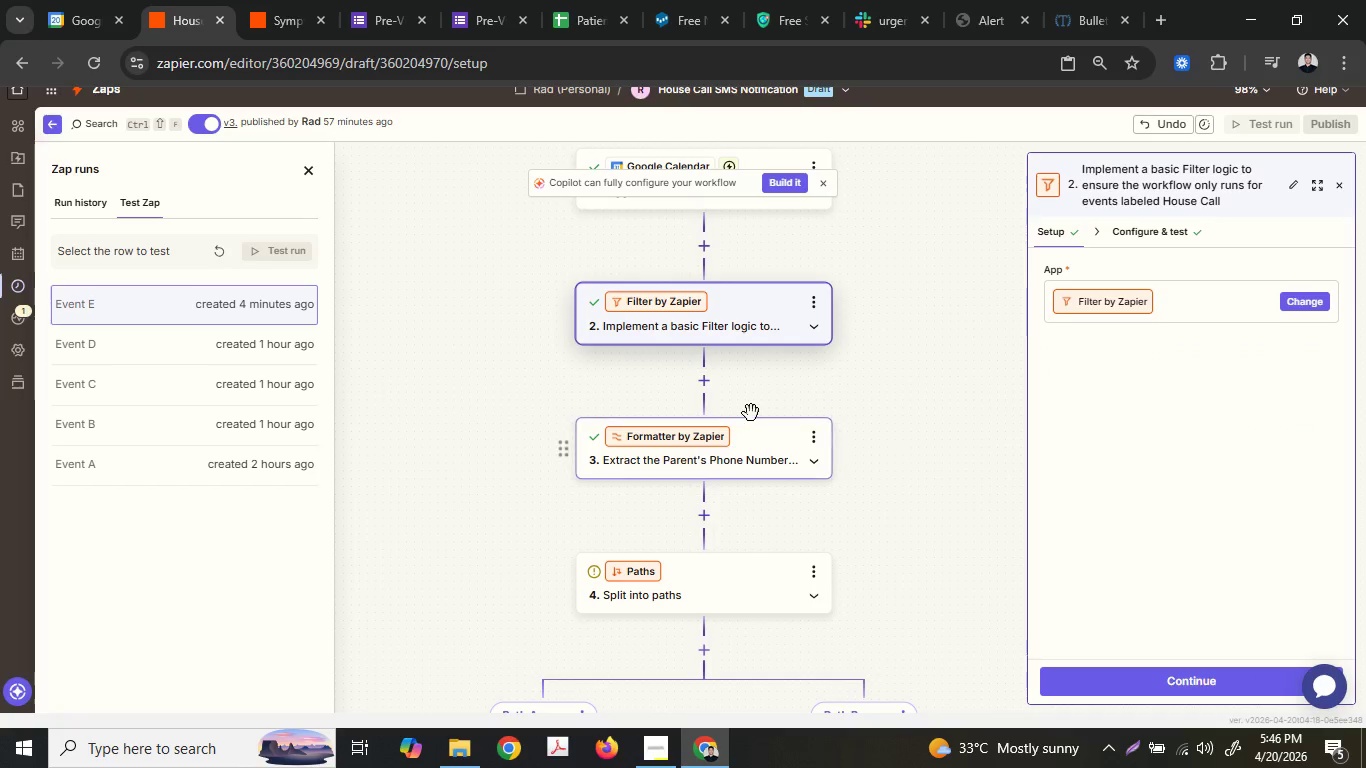 
double_click([1218, 215])
 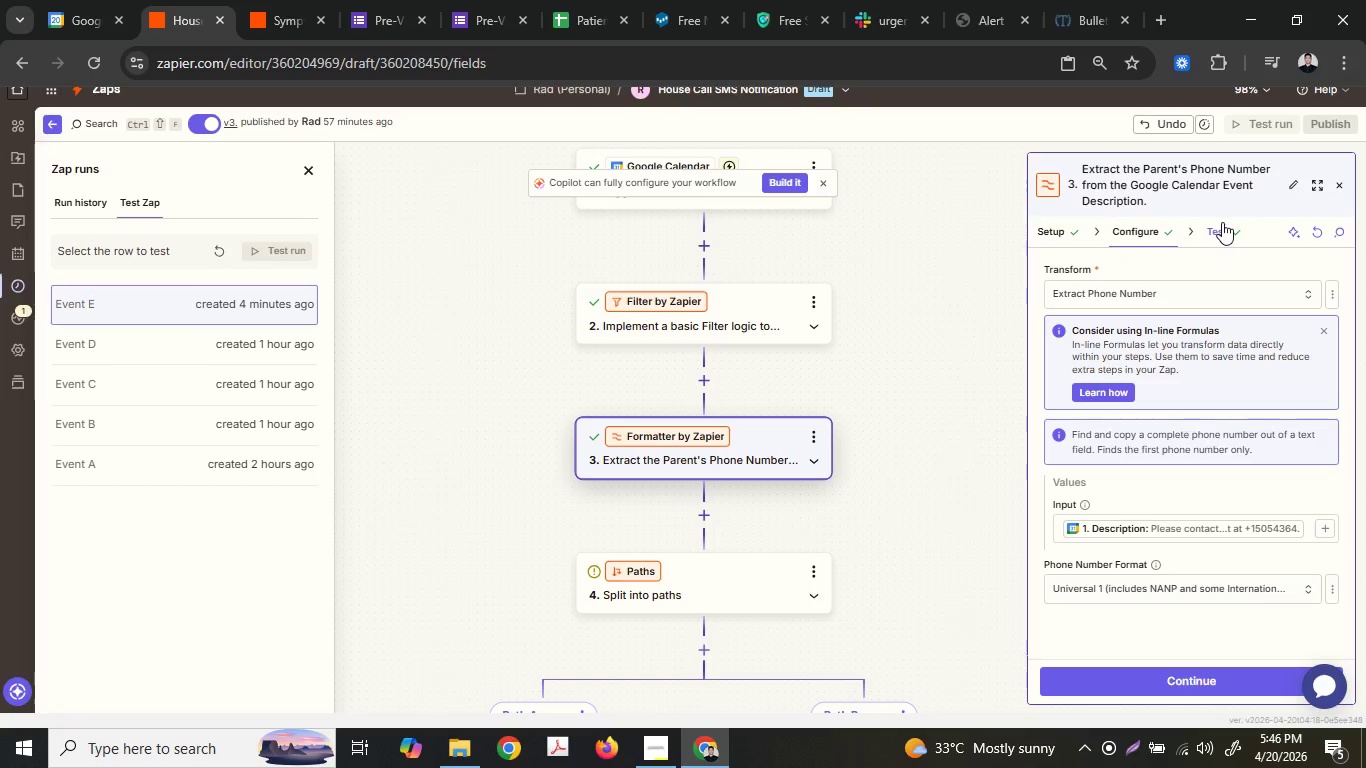 
left_click([1222, 222])
 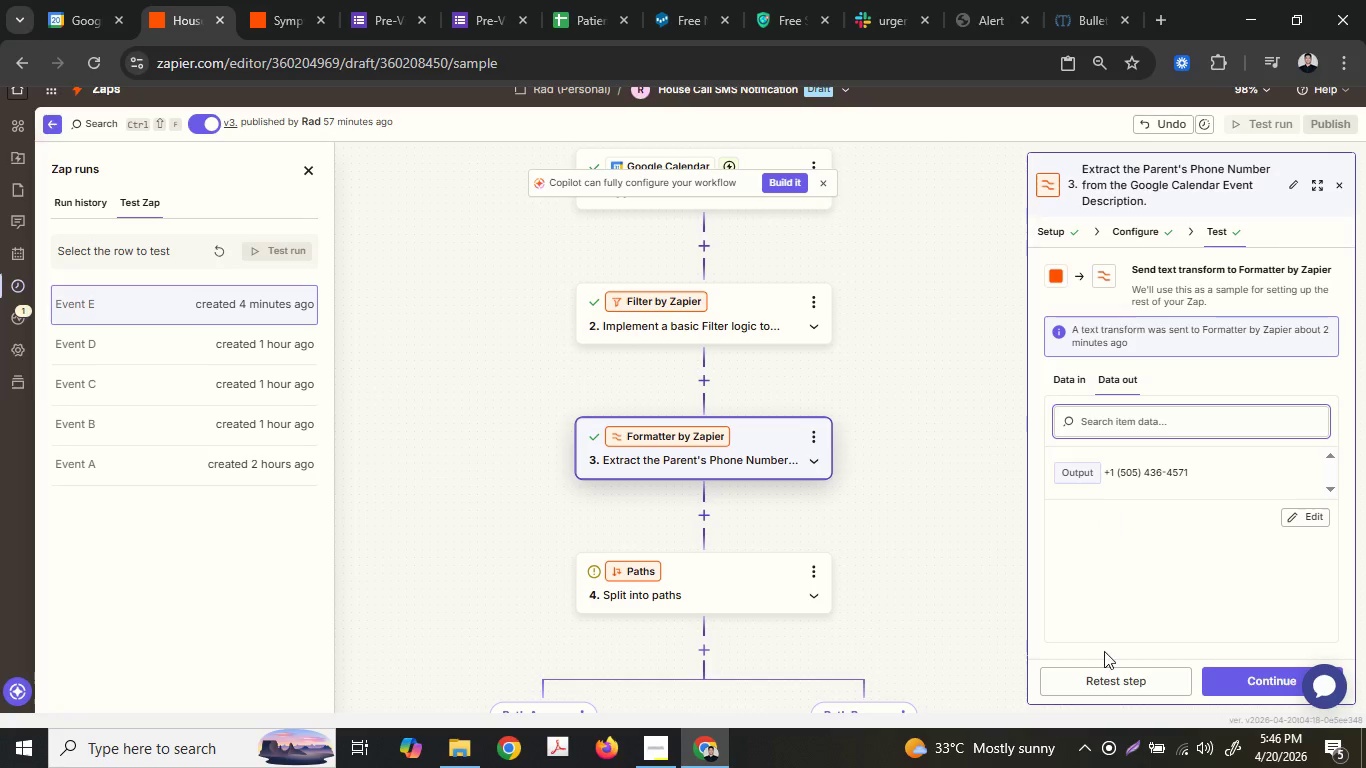 
left_click([1112, 662])
 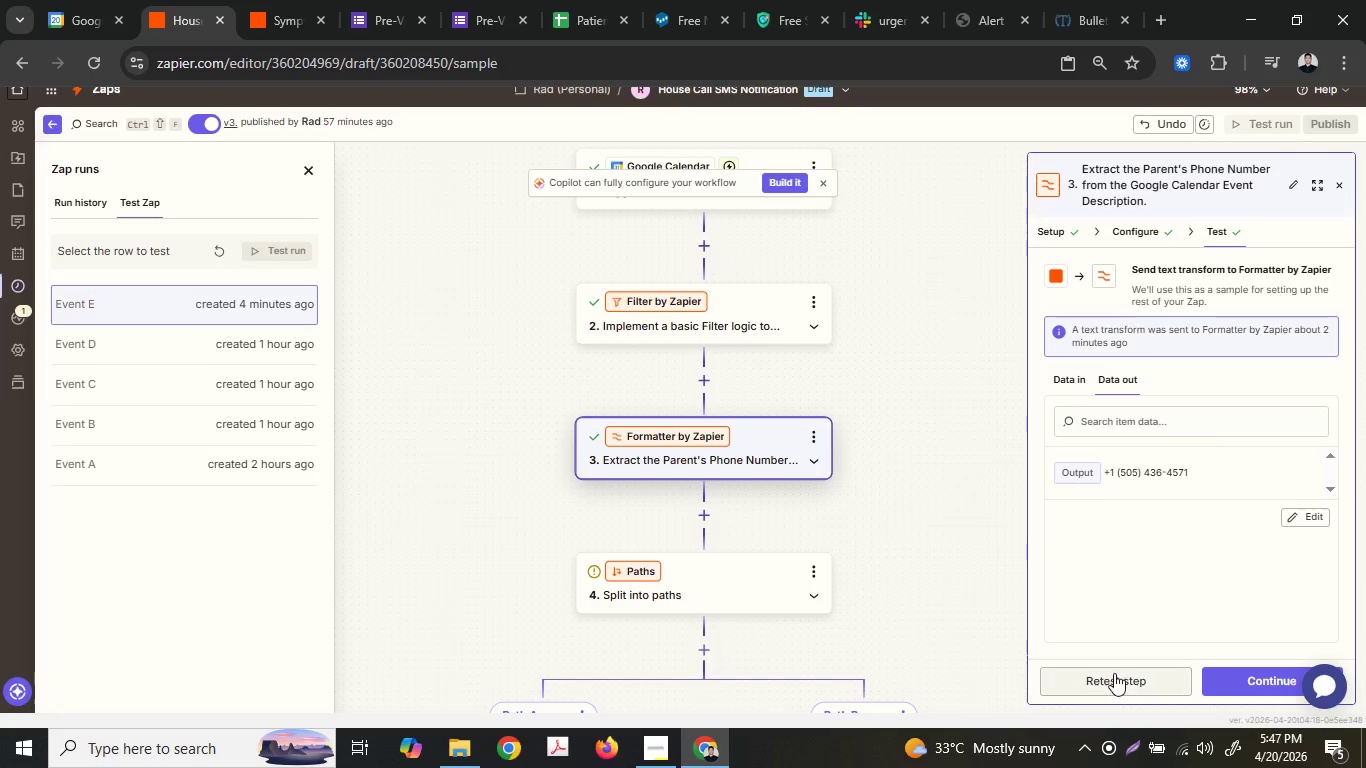 
double_click([1114, 673])
 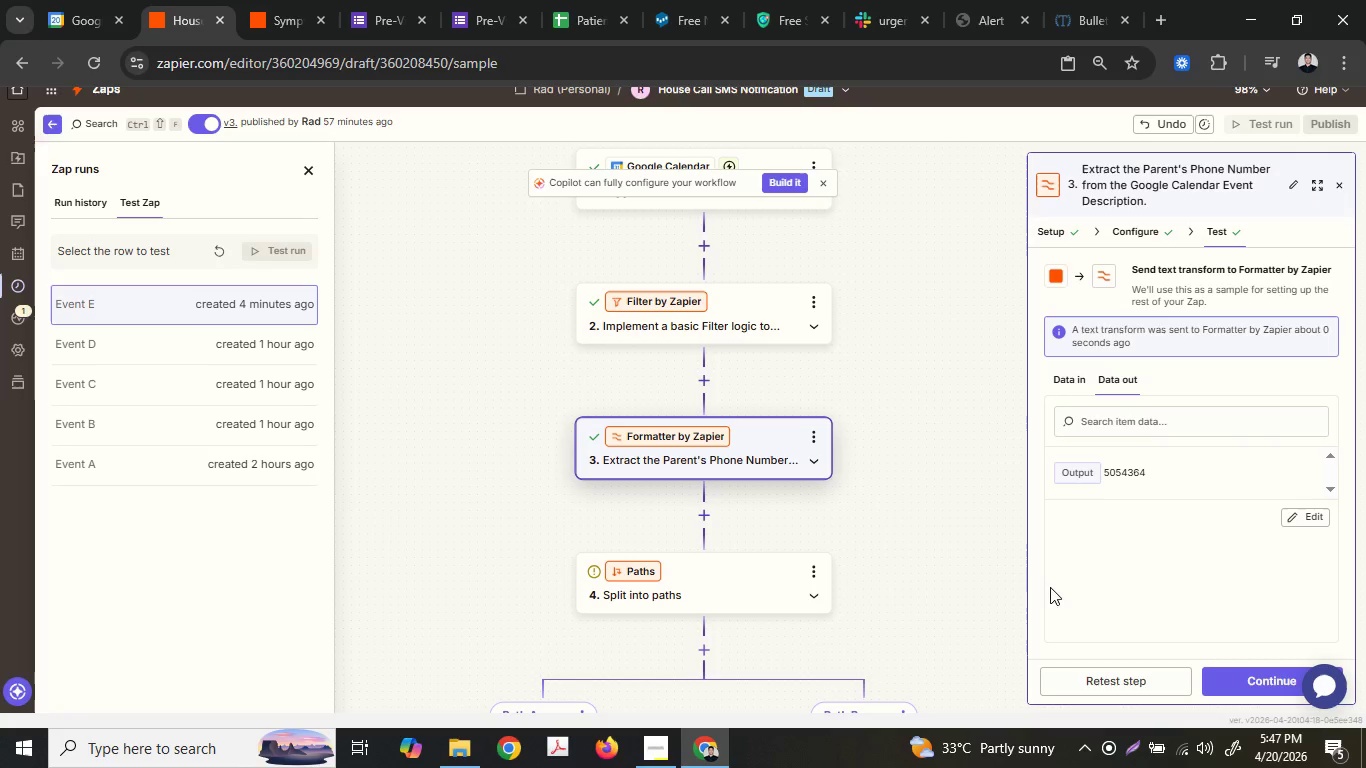 
scroll: coordinate [682, 485], scroll_direction: down, amount: 5.0
 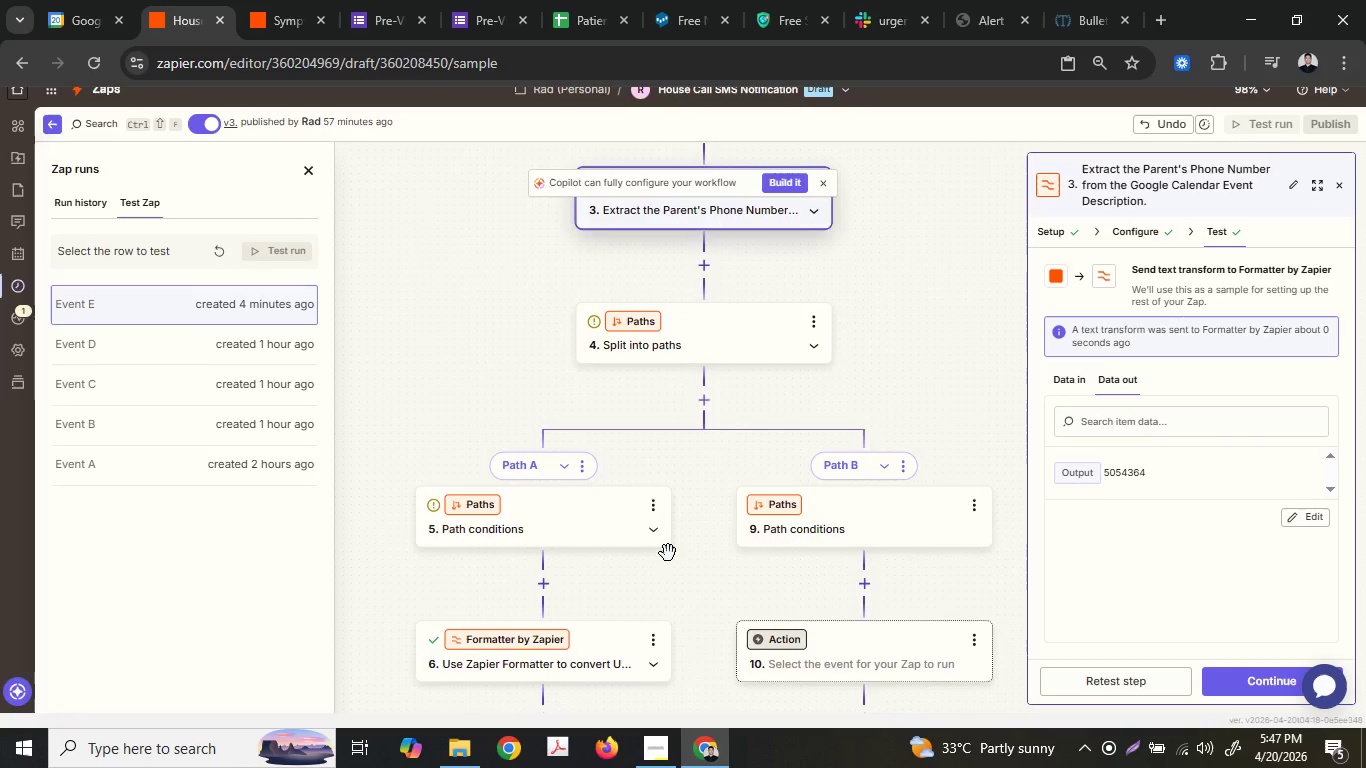 
left_click([600, 383])
 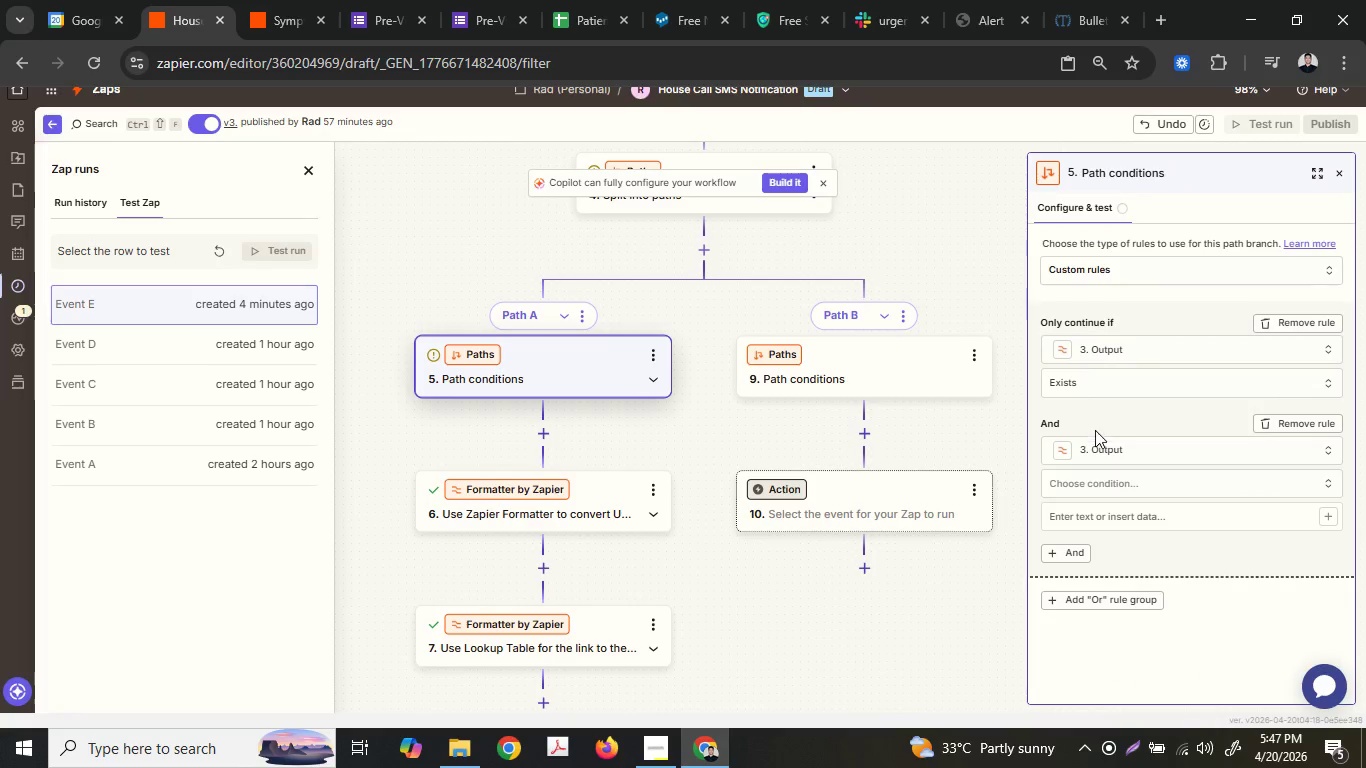 
scroll: coordinate [668, 548], scroll_direction: down, amount: 3.0
 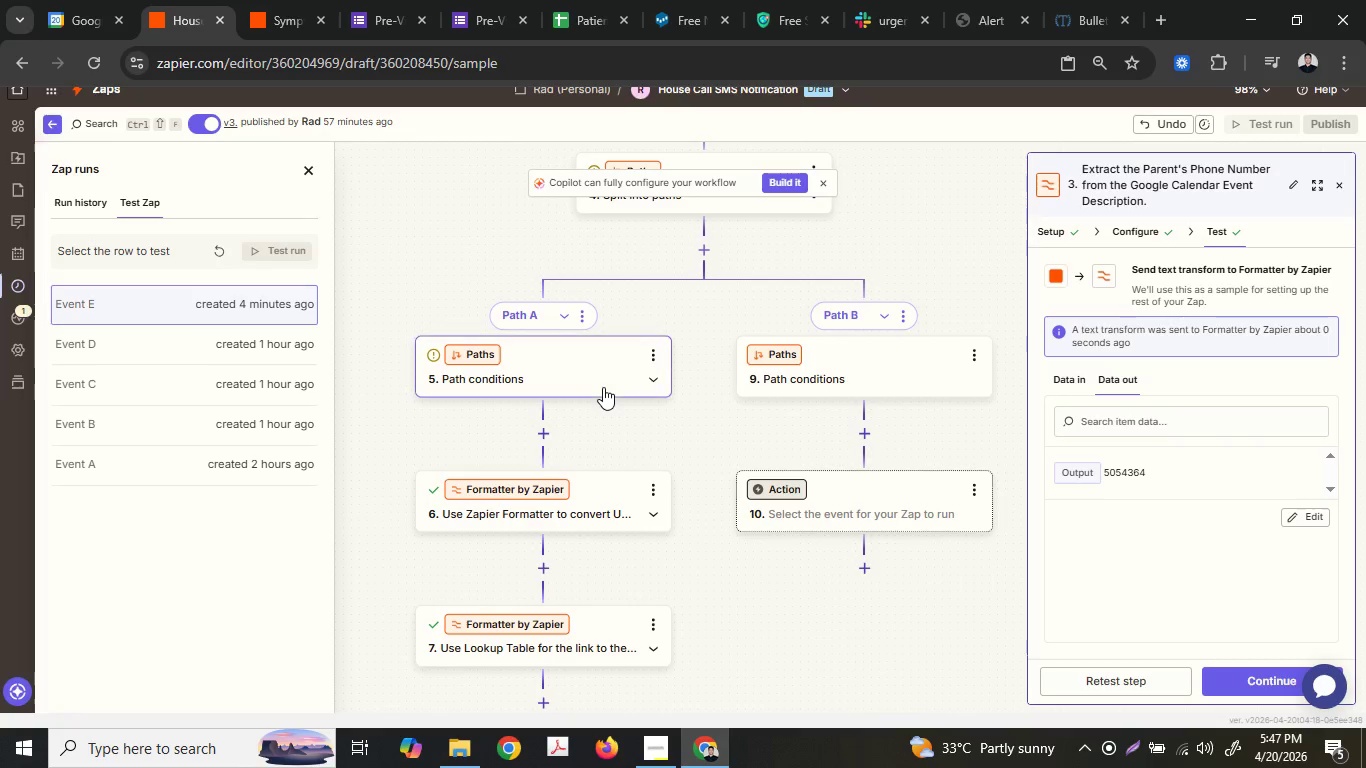 
left_click([1103, 481])
 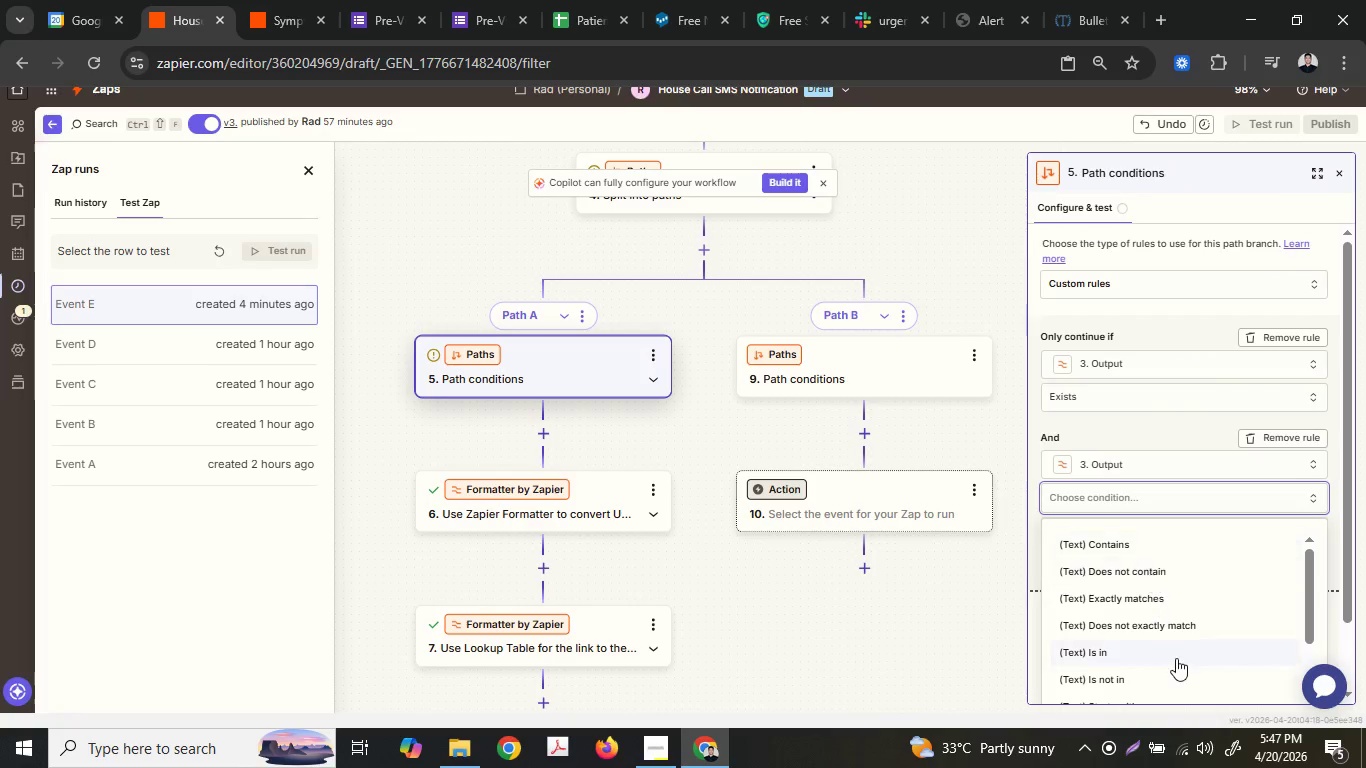 
scroll: coordinate [1144, 671], scroll_direction: down, amount: 1.0
 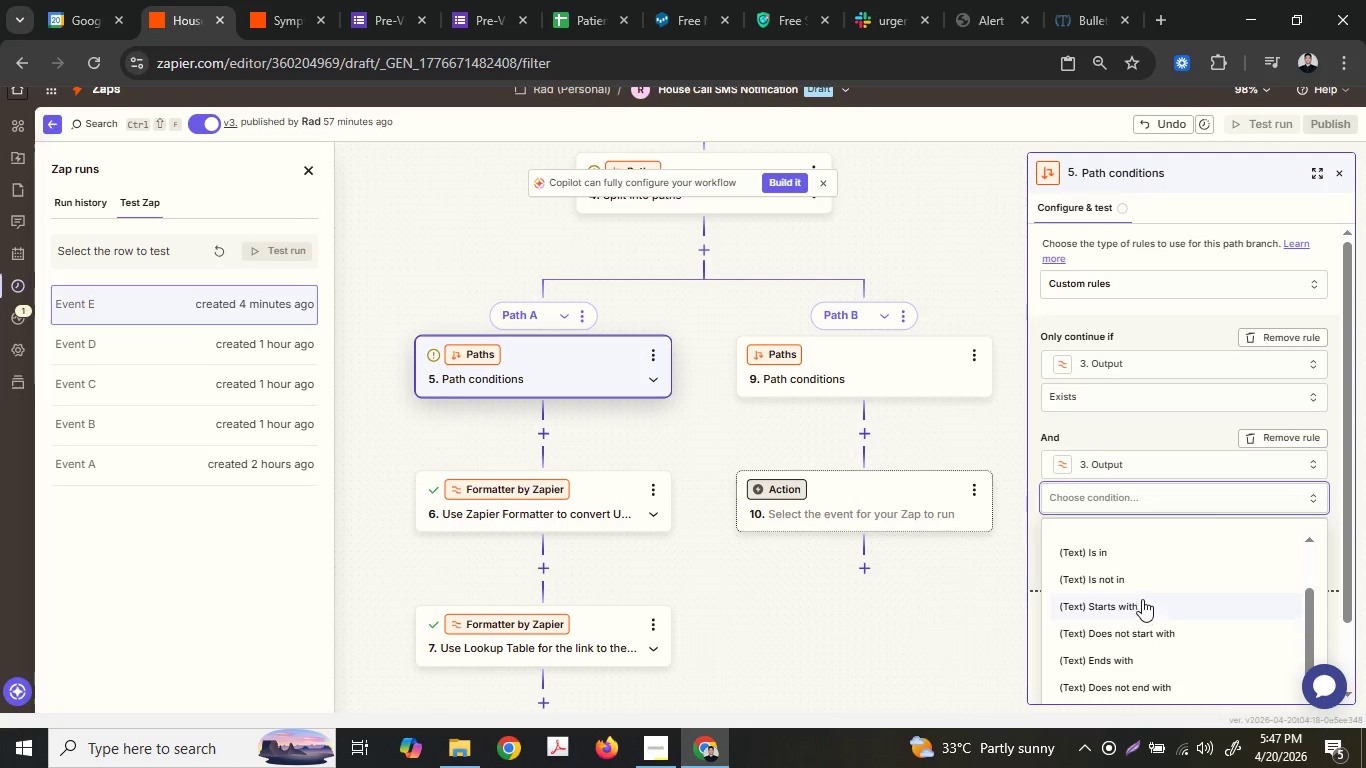 
left_click([1149, 609])
 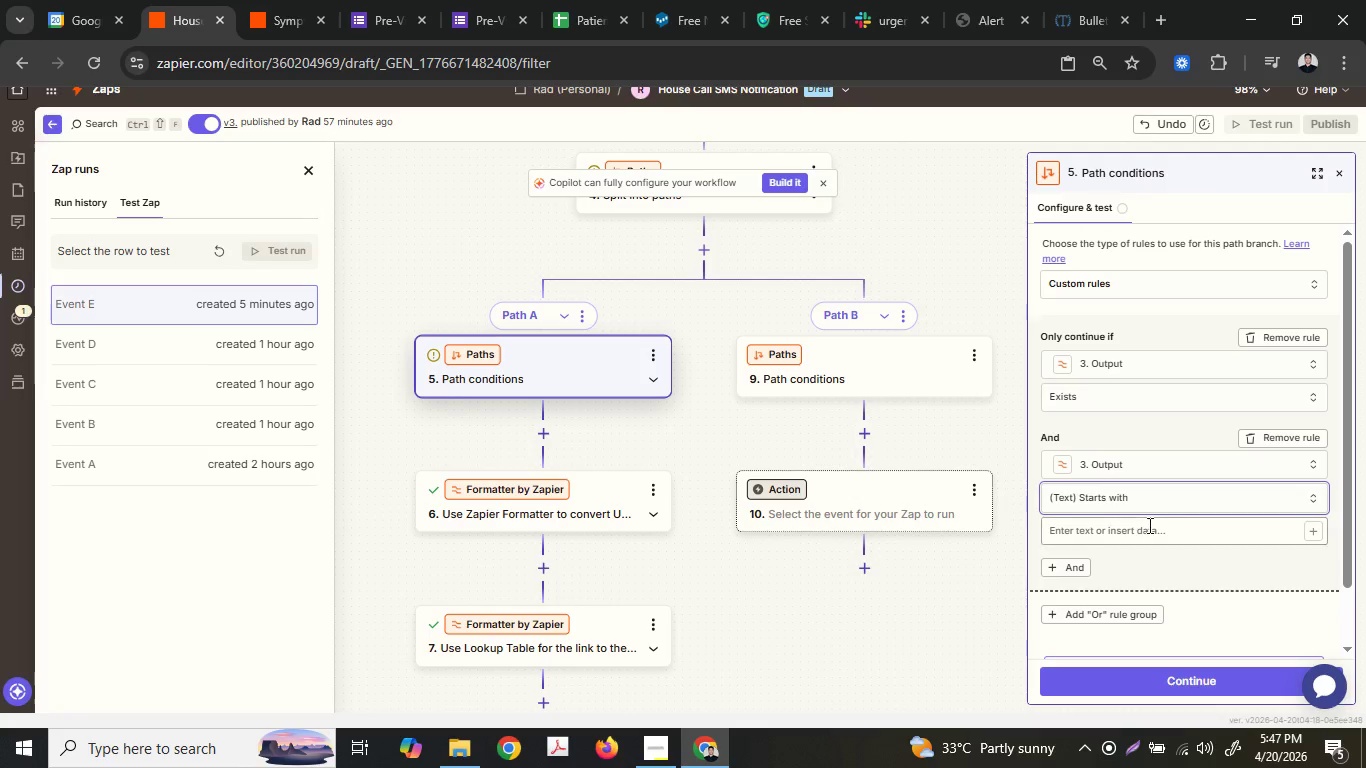 
left_click([1151, 532])
 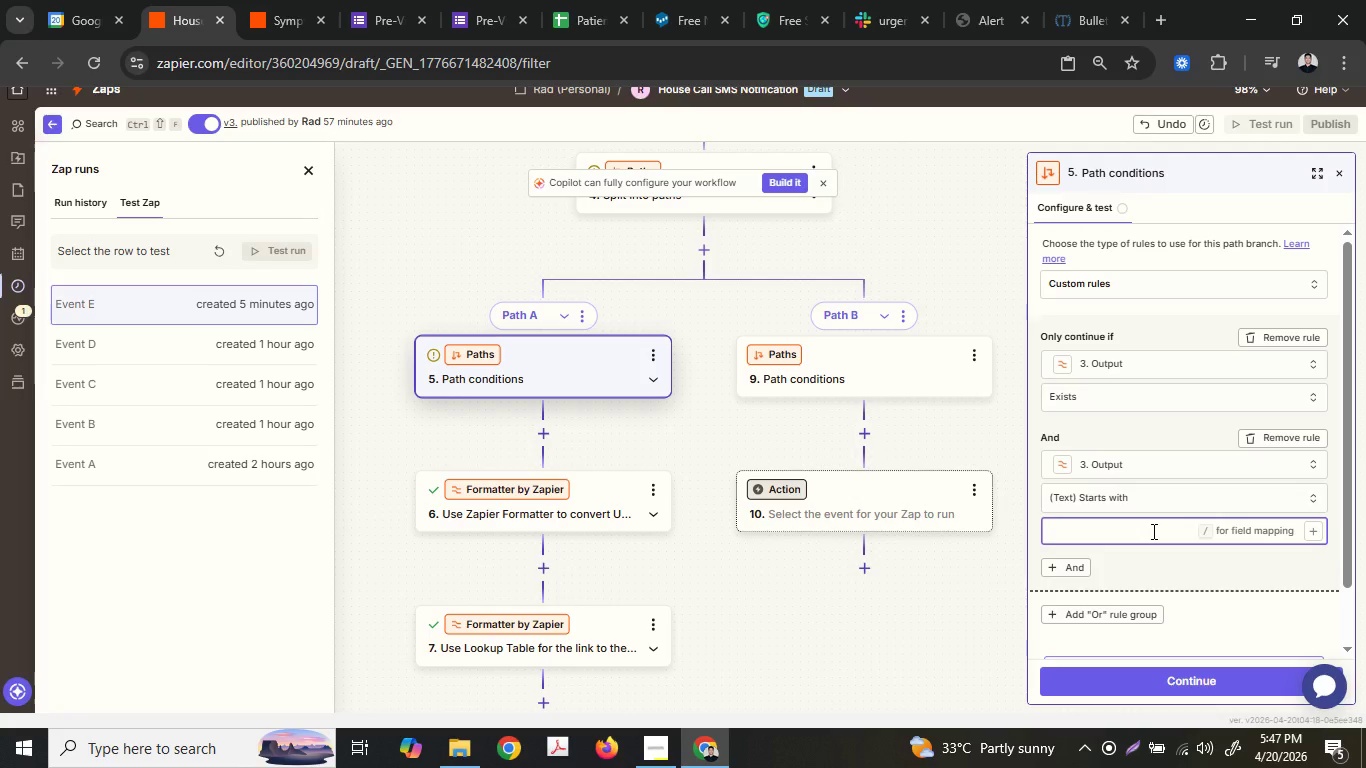 
key(NumpadAdd)
 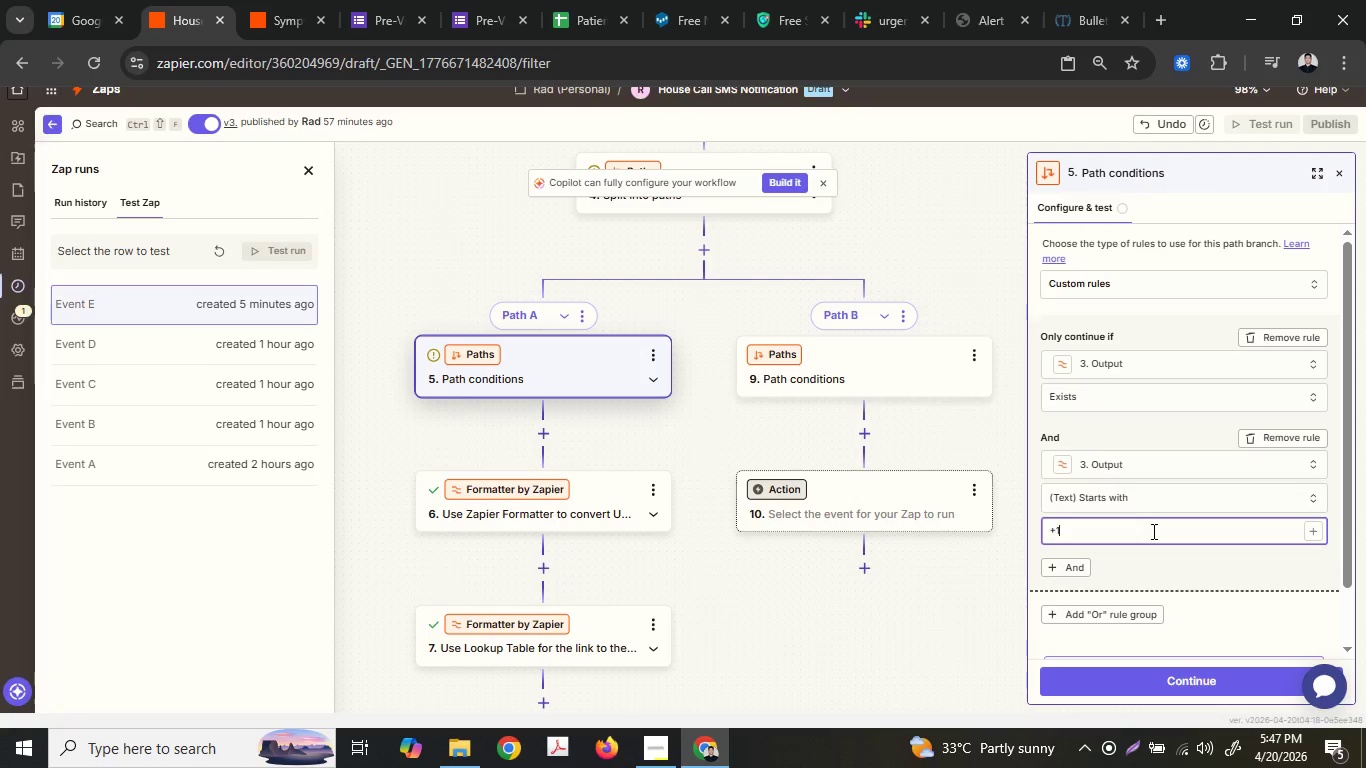 
key(Numpad1)
 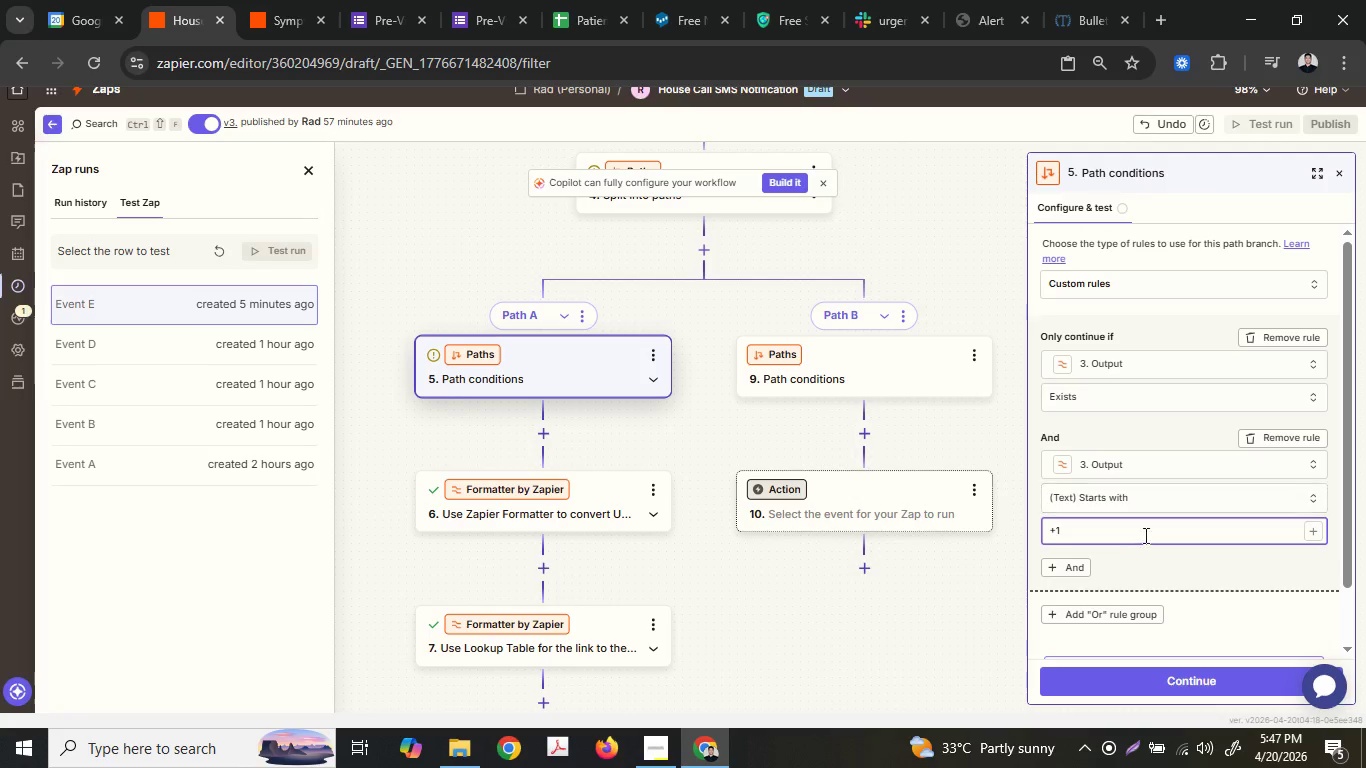 
left_click([1082, 566])
 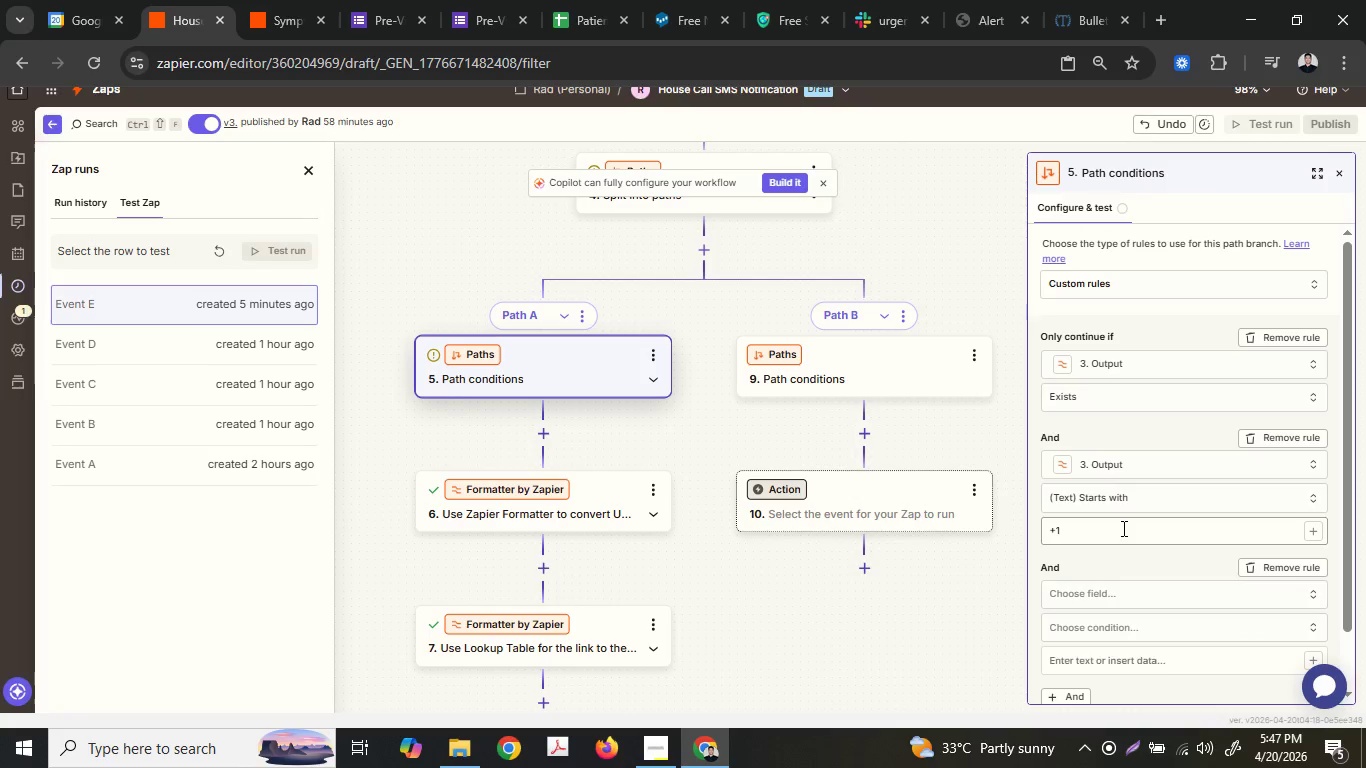 
scroll: coordinate [1197, 560], scroll_direction: down, amount: 7.0
 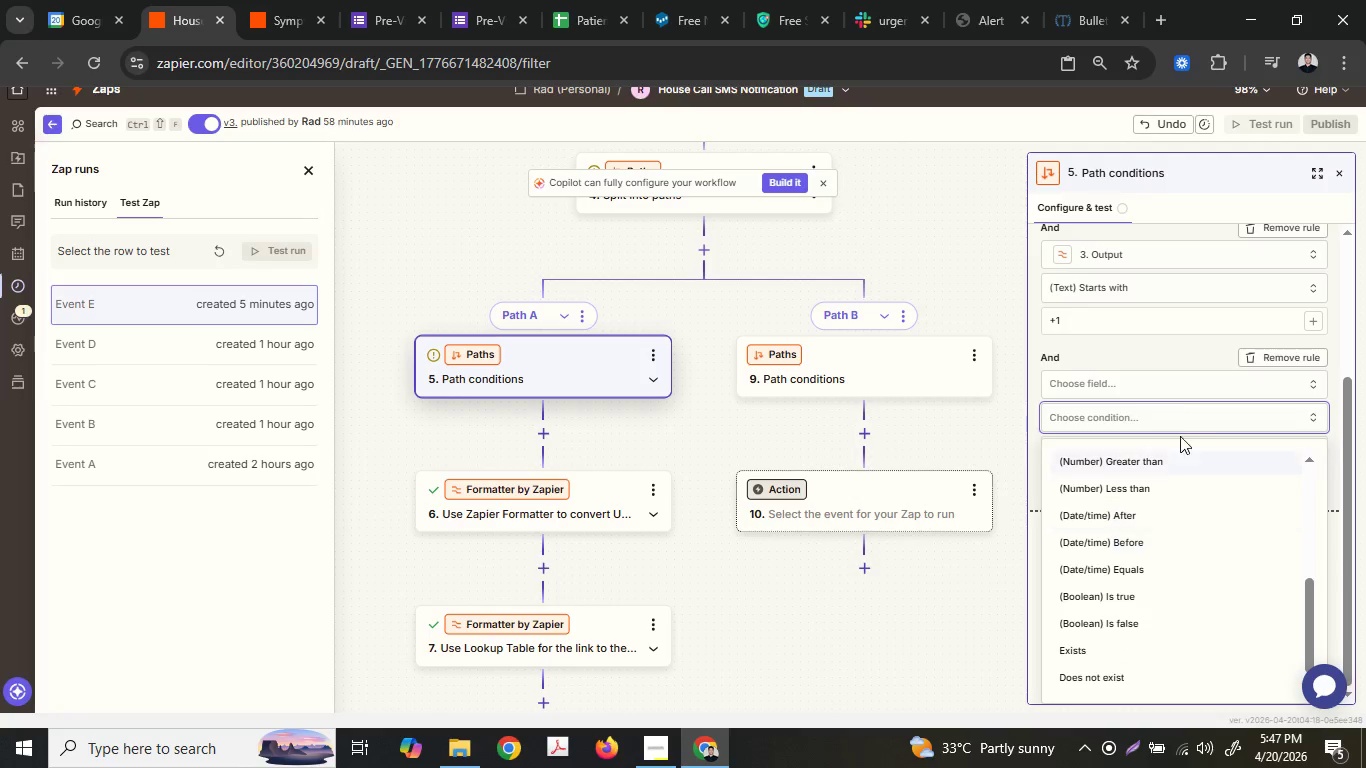 
left_click([1173, 356])
 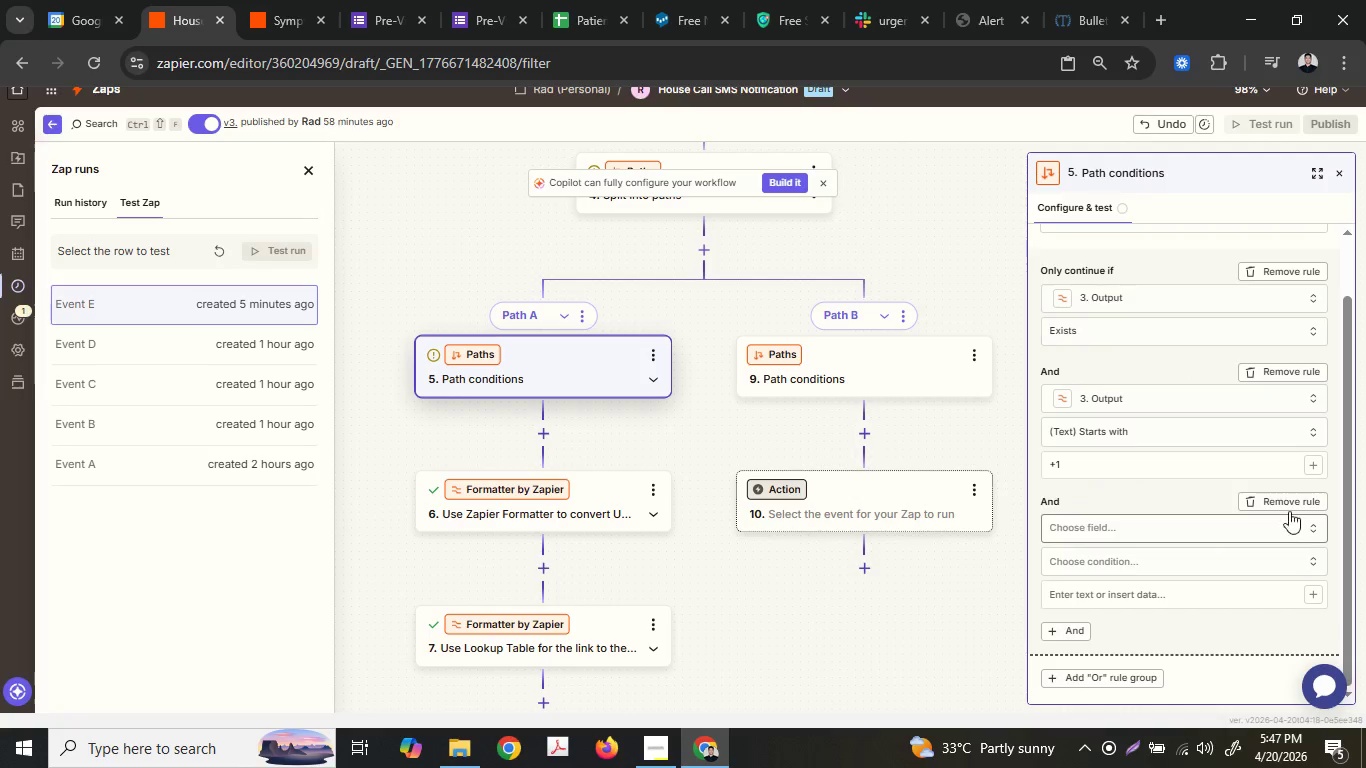 
left_click([1282, 494])
 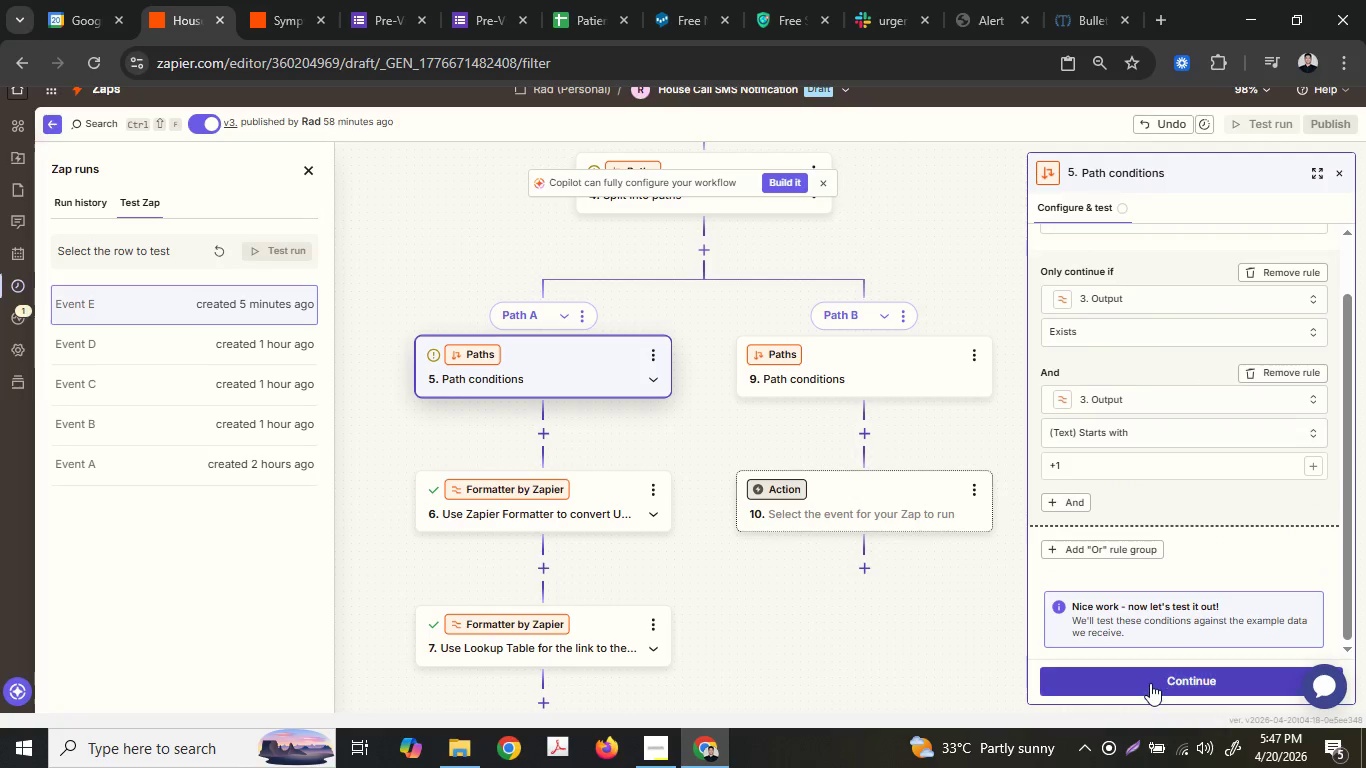 
left_click([1149, 683])
 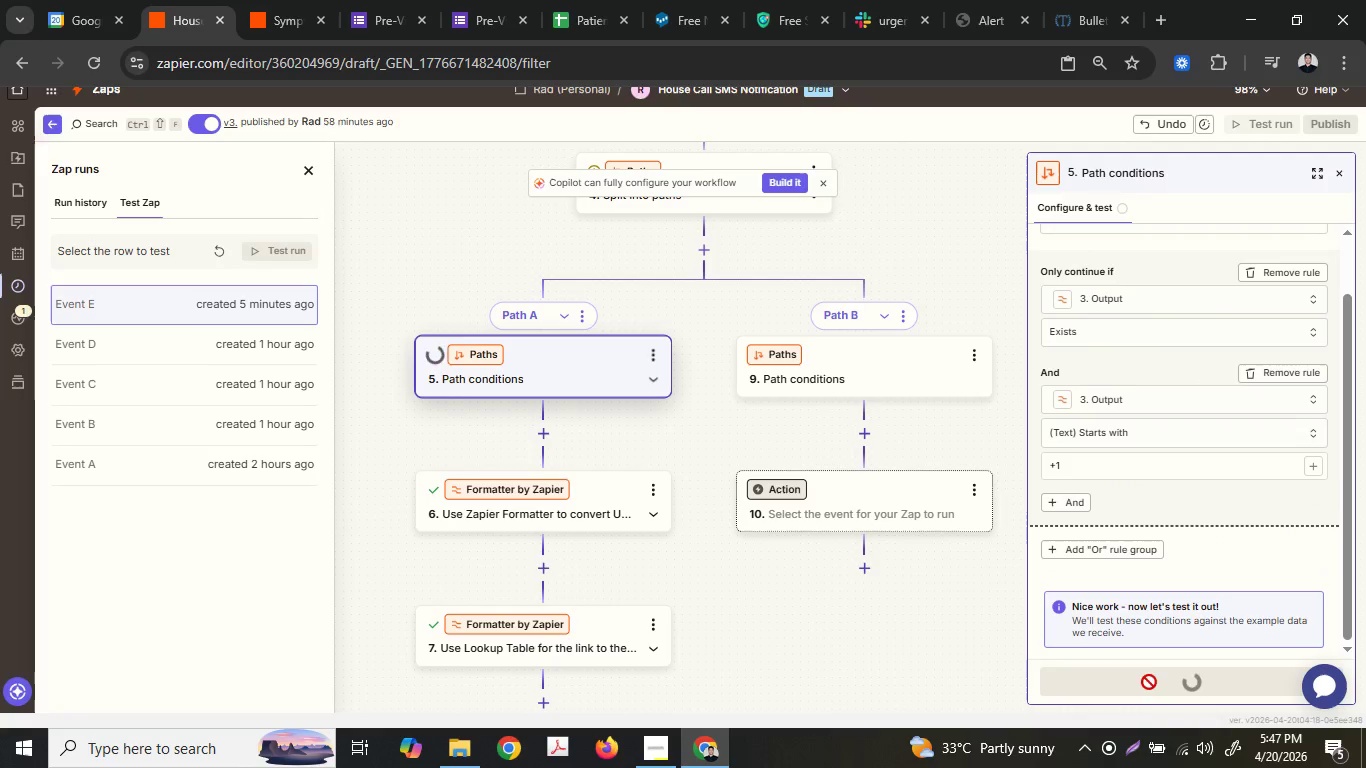 
mouse_move([1152, 652])
 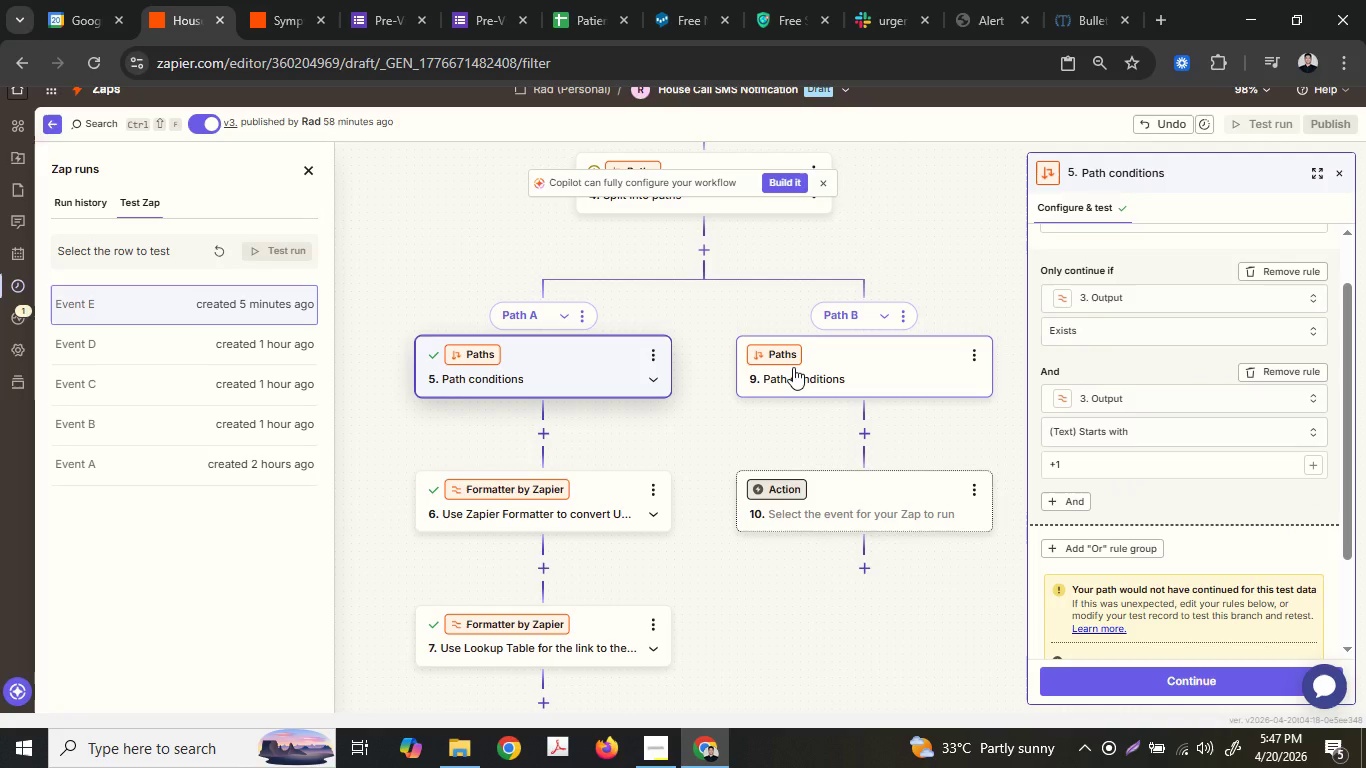 
left_click([793, 367])
 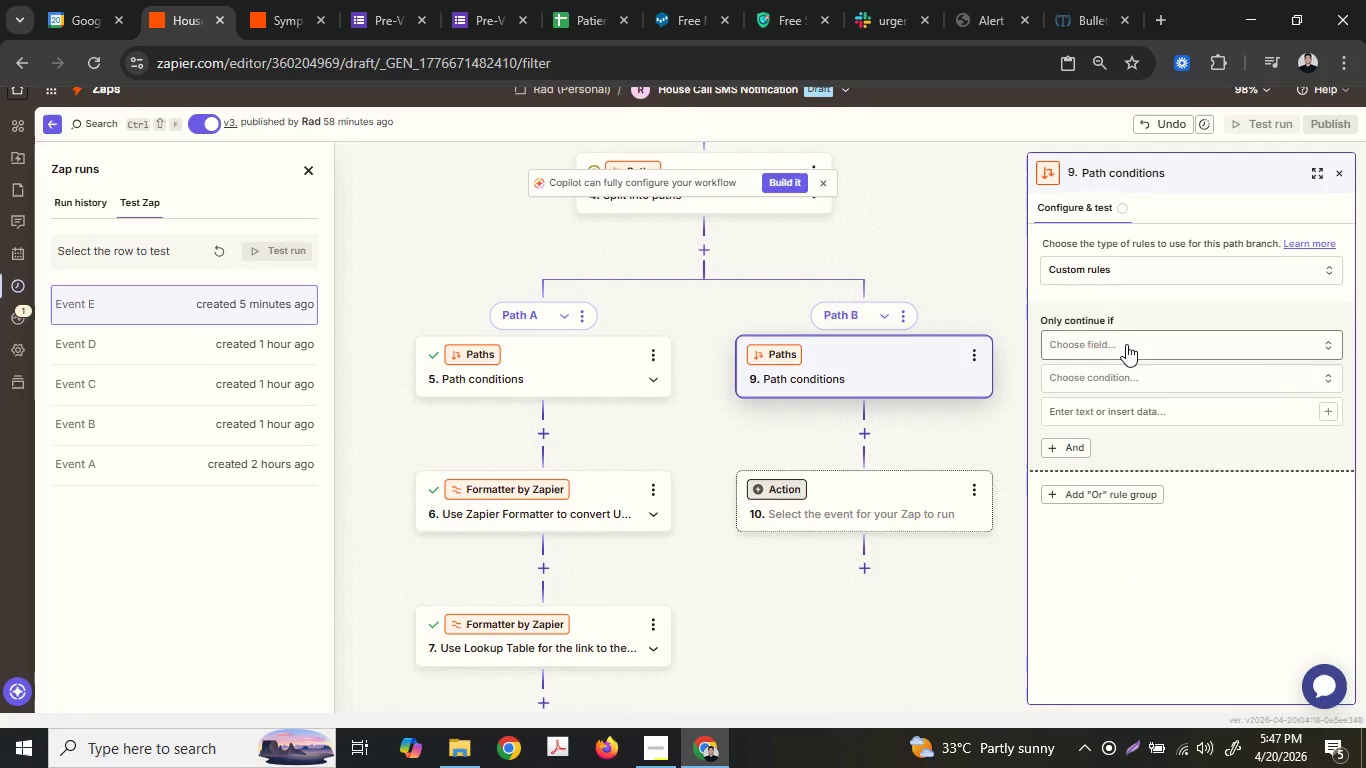 
left_click([1127, 344])
 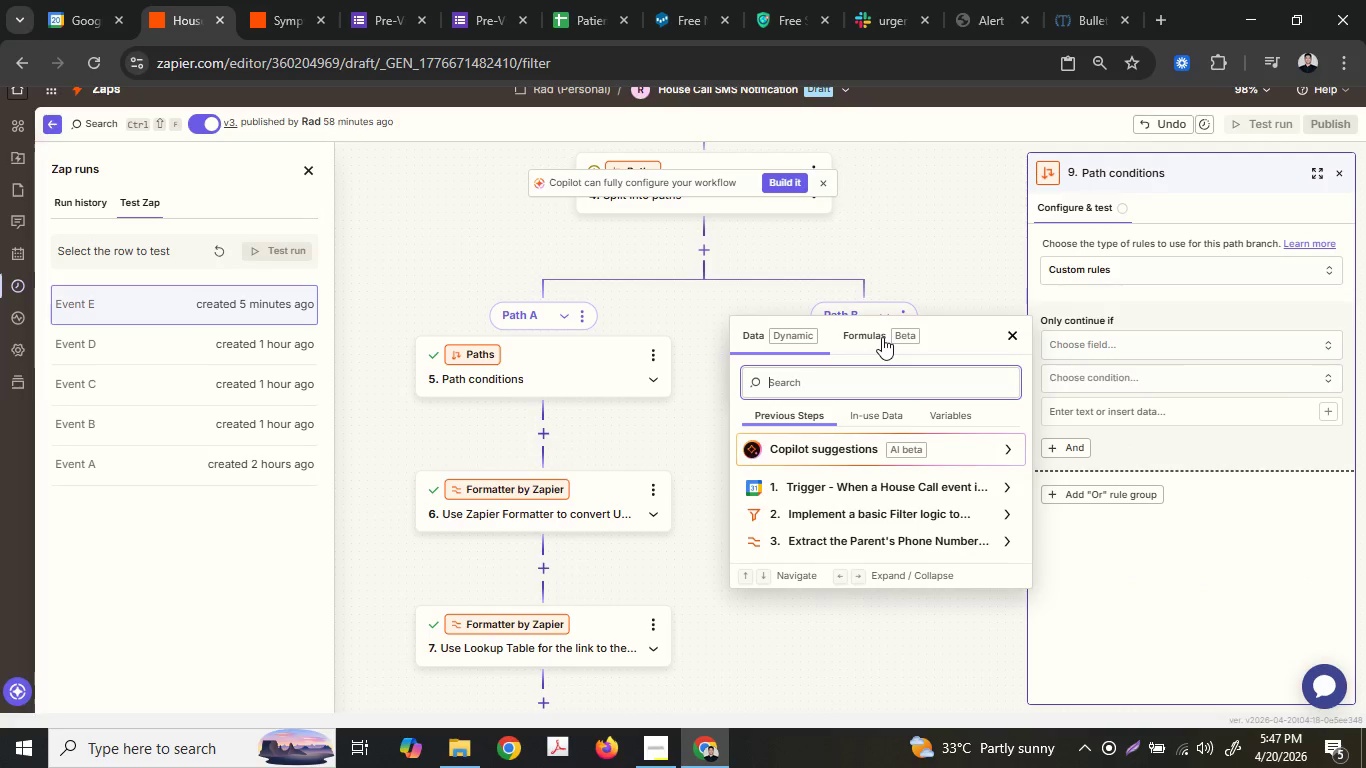 
wait(7.66)
 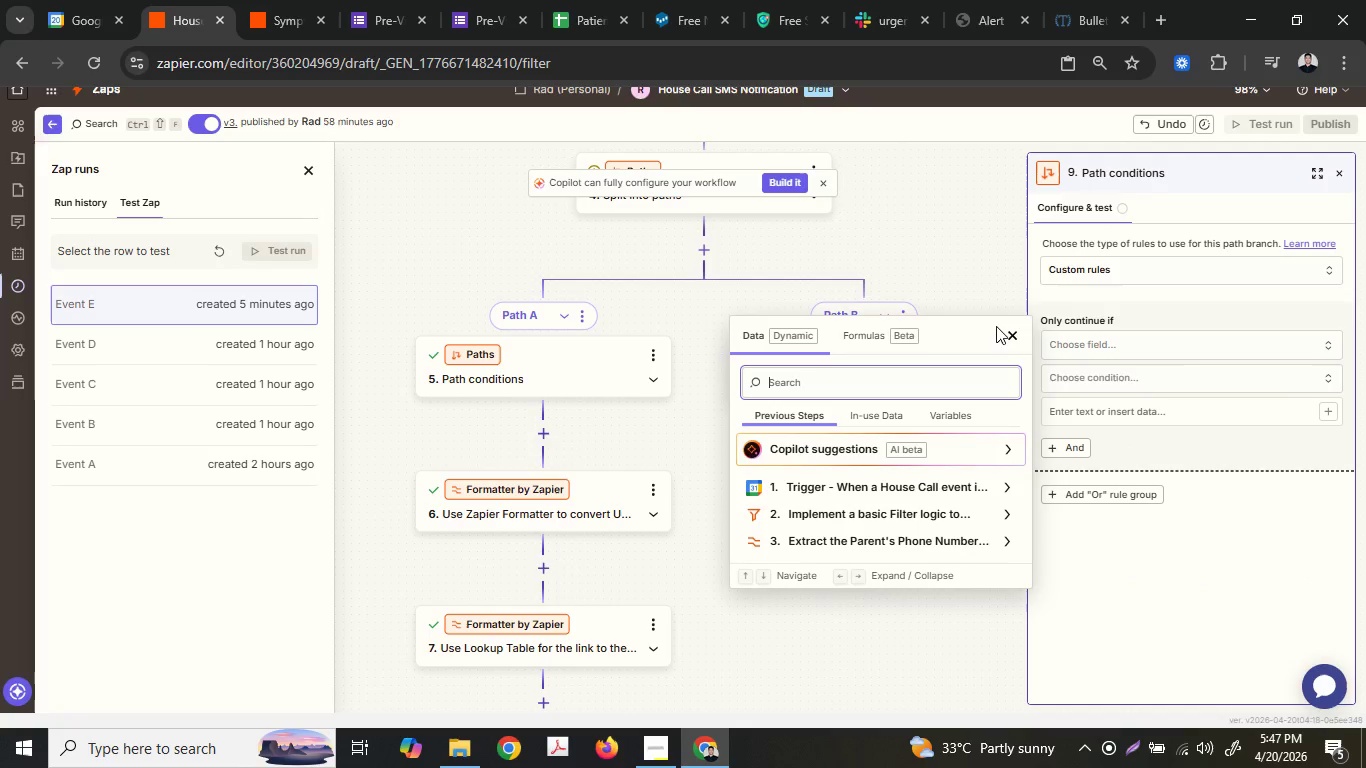 
left_click([867, 541])
 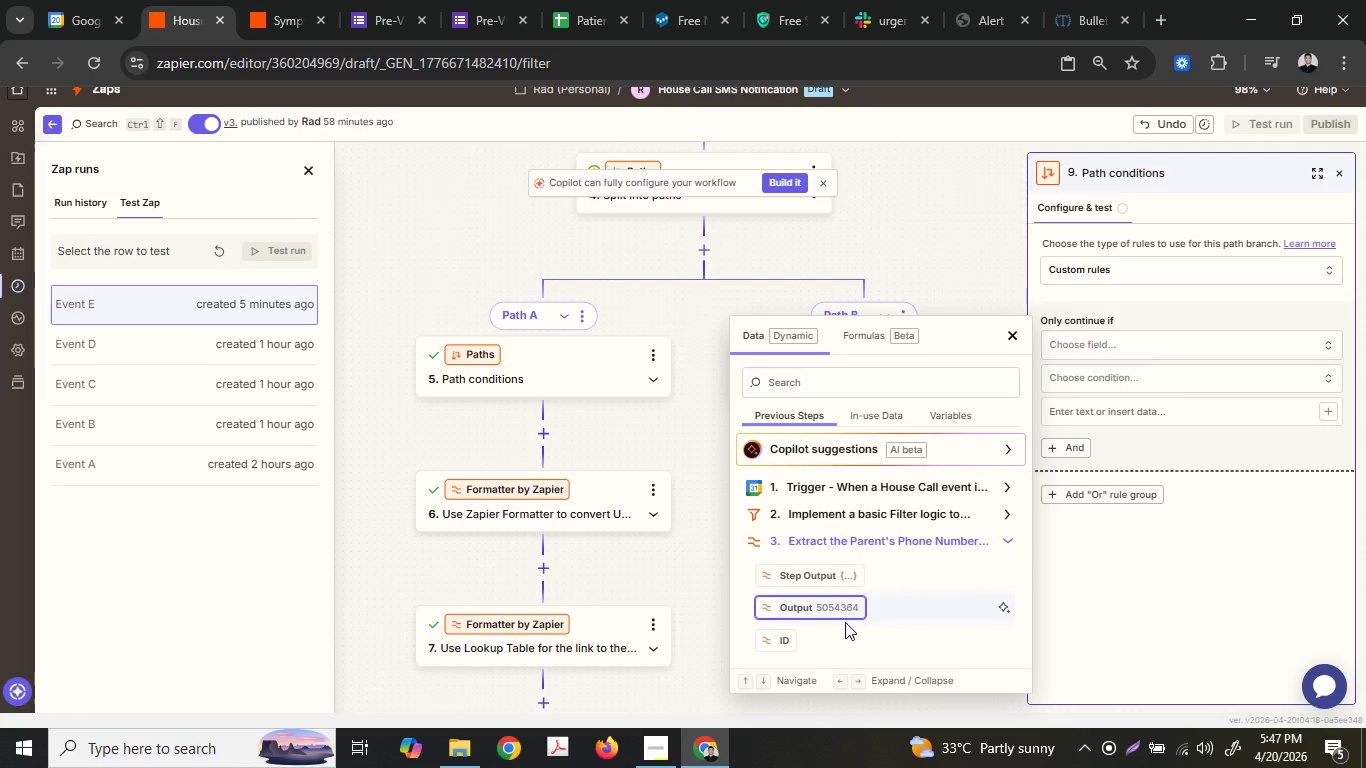 
left_click([842, 595])
 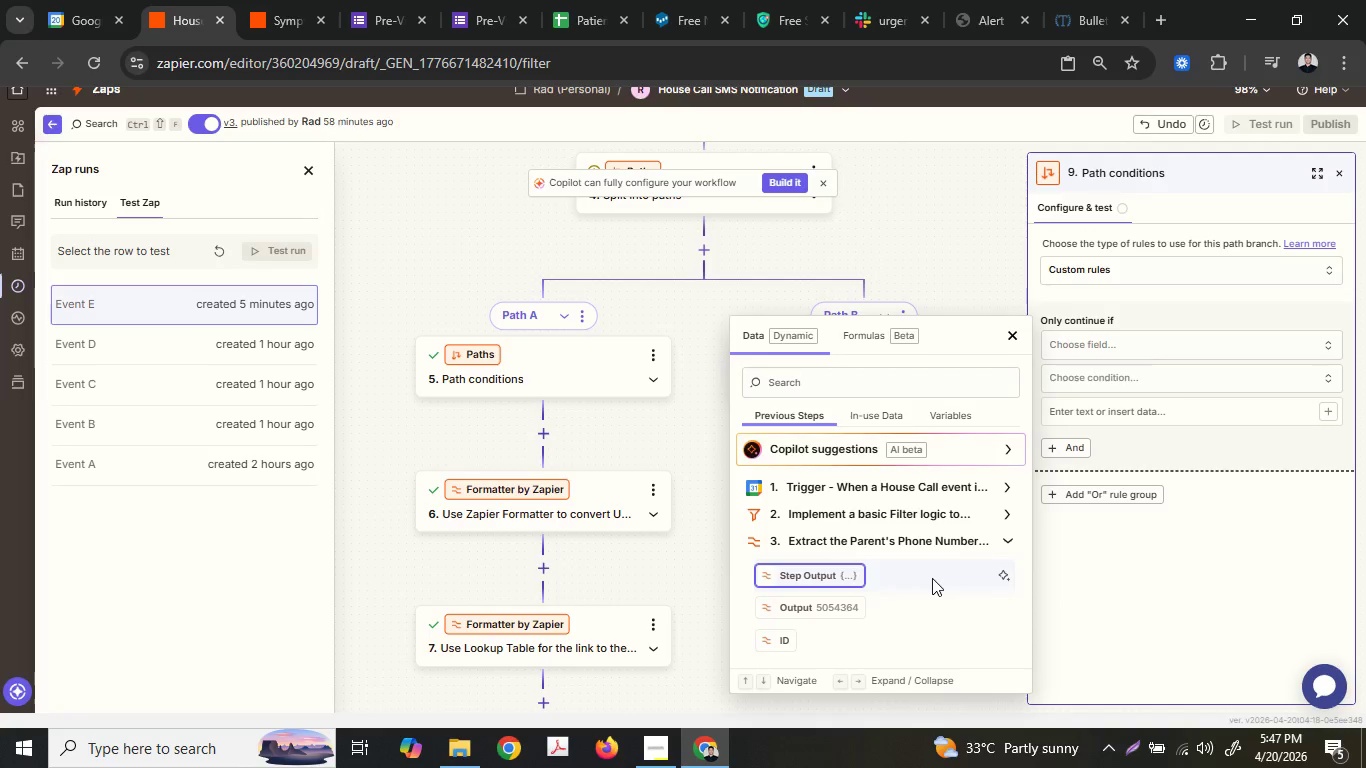 
left_click([827, 612])
 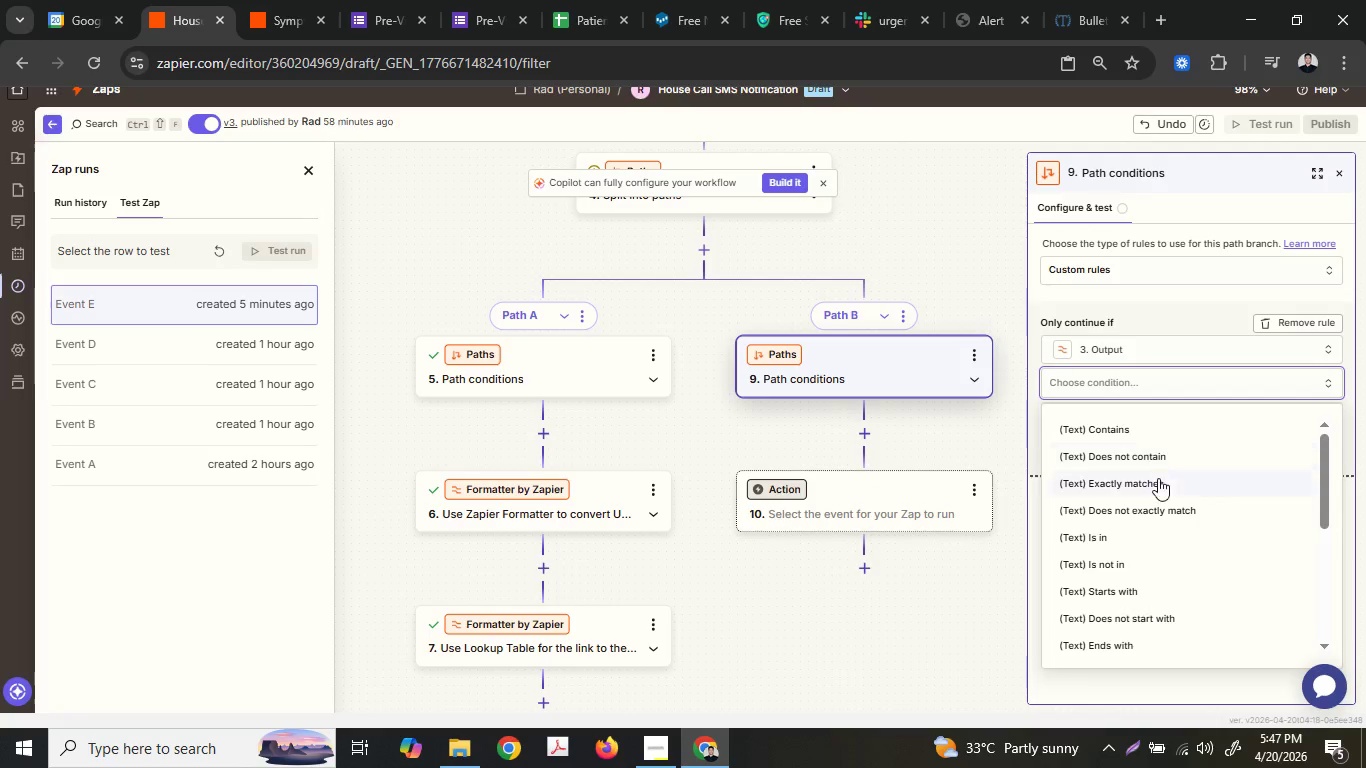 
left_click([1107, 641])
 